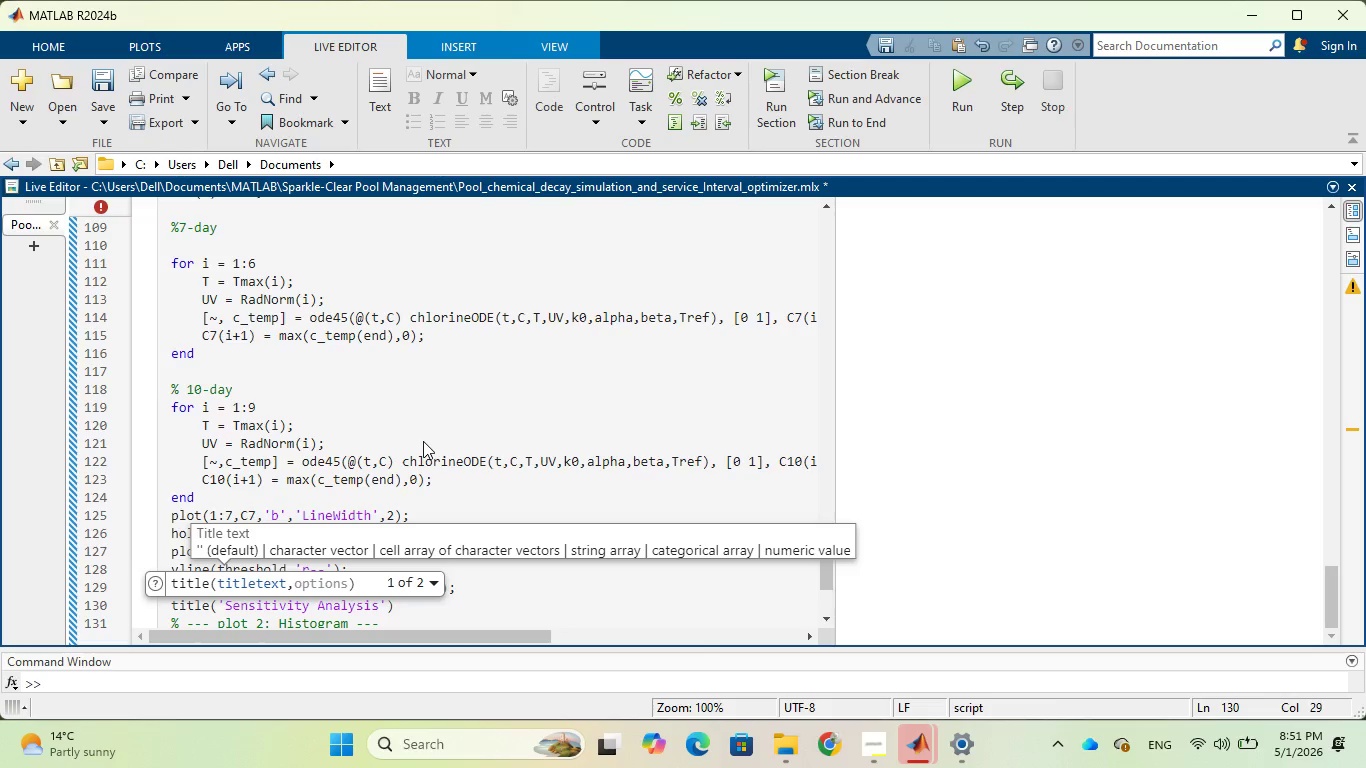 
key(ArrowRight)
 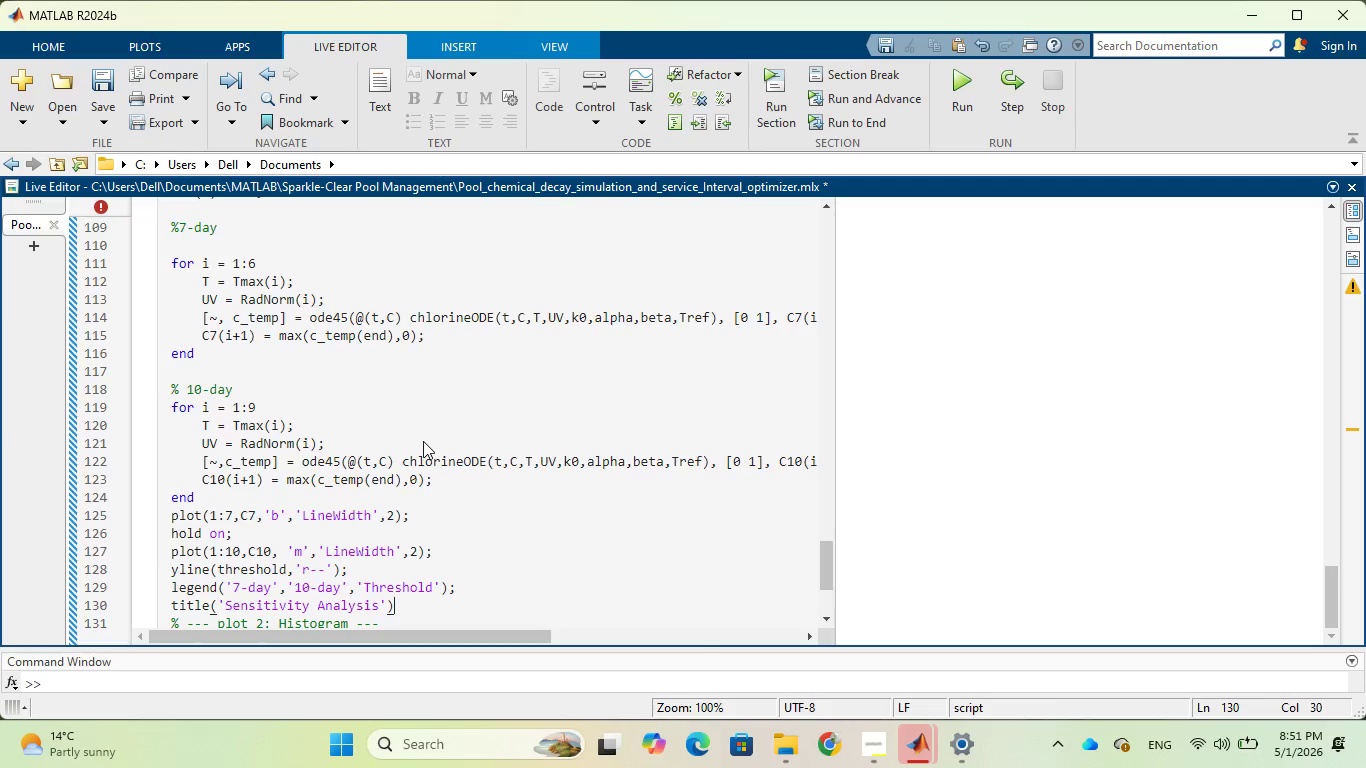 
key(Semicolon)
 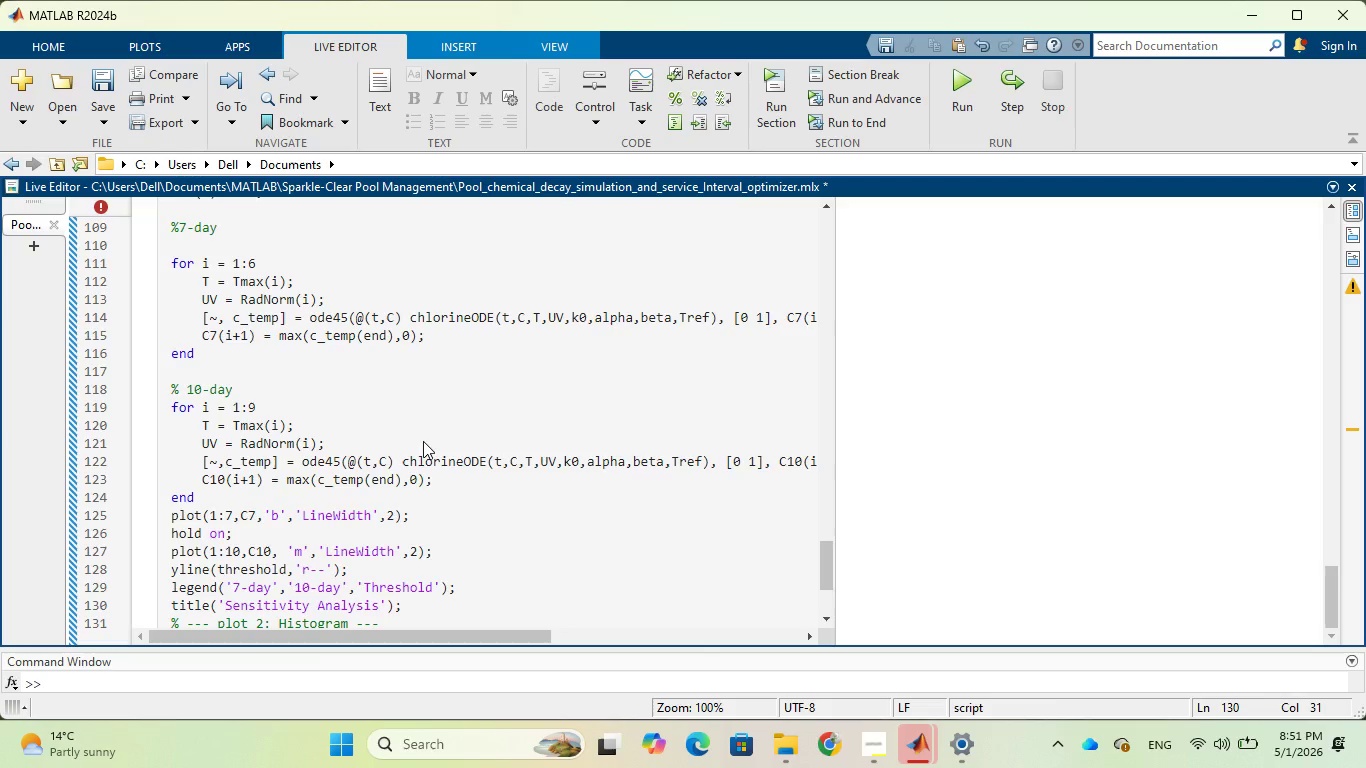 
key(Enter)
 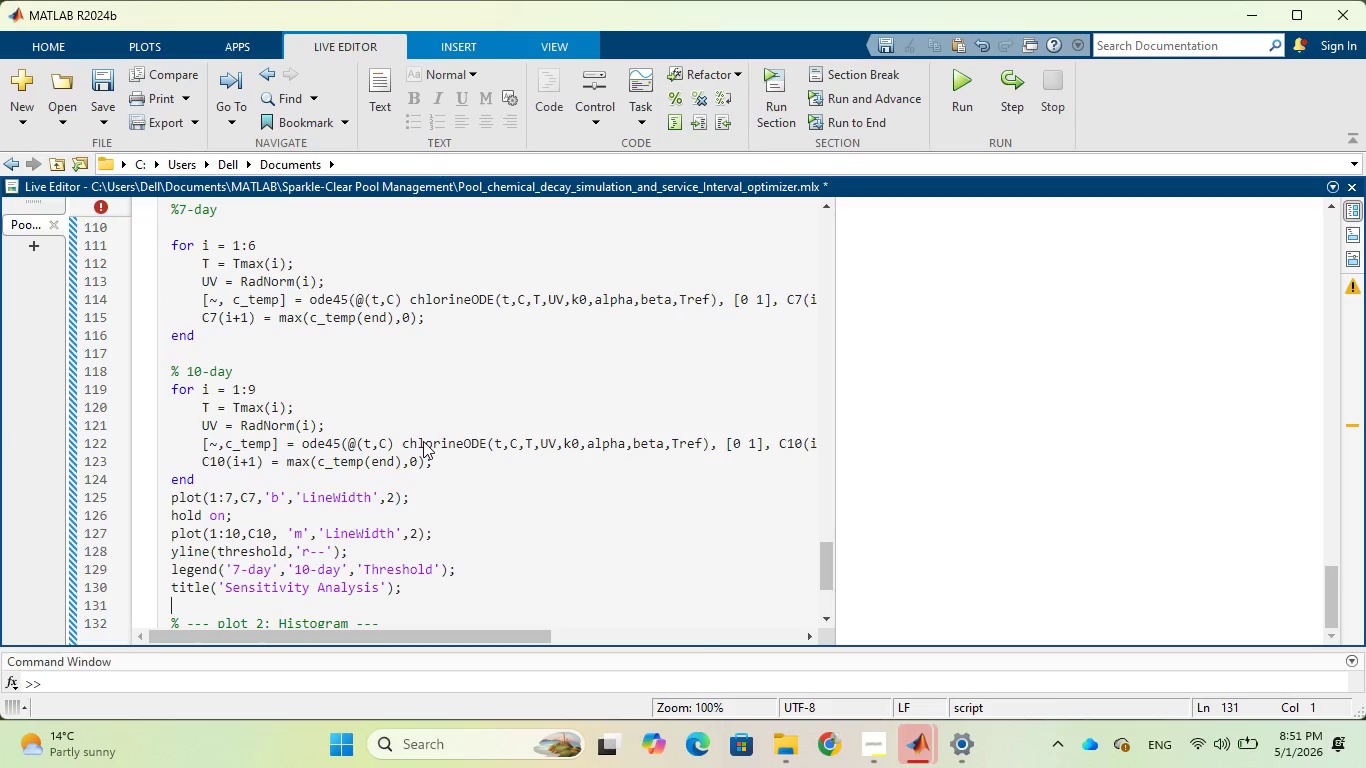 
type(xlabel(')
 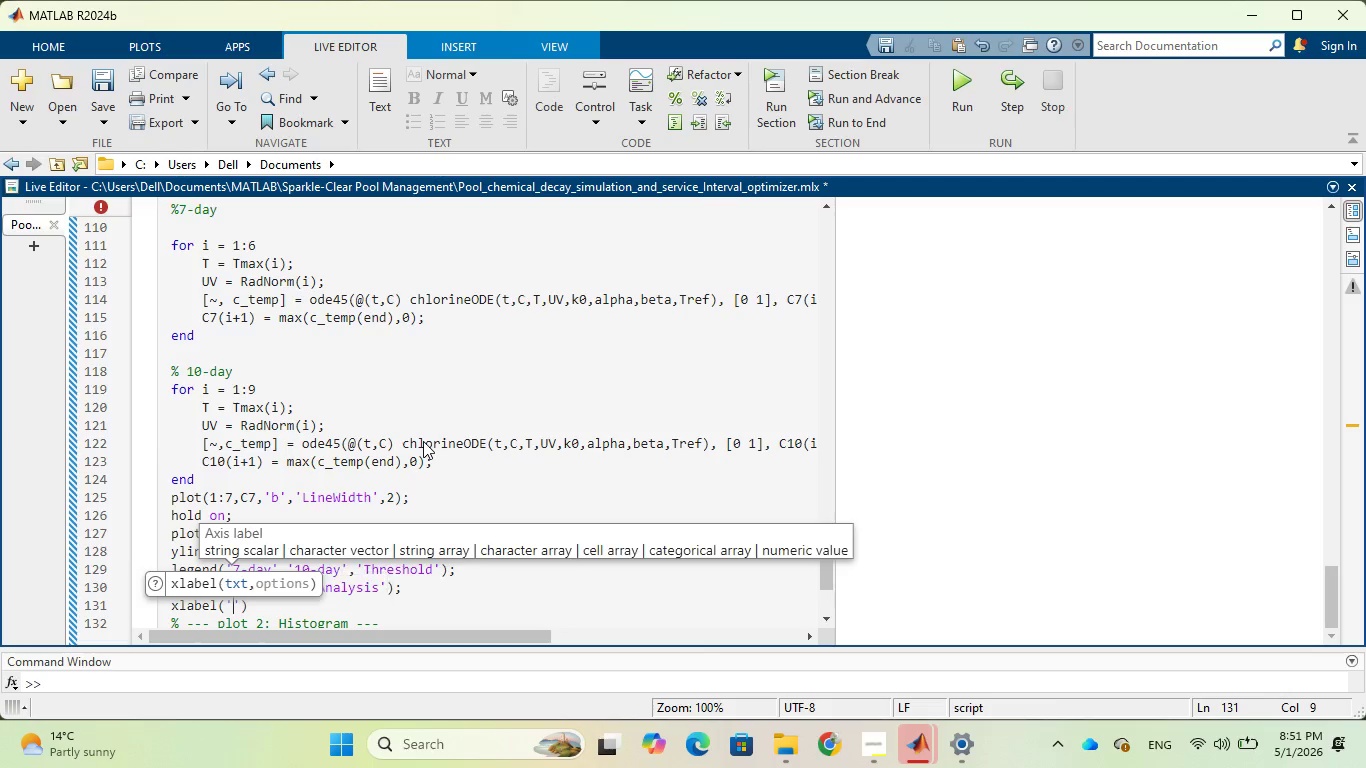 
type(Dy)
key(Backspace)
type(ays)
 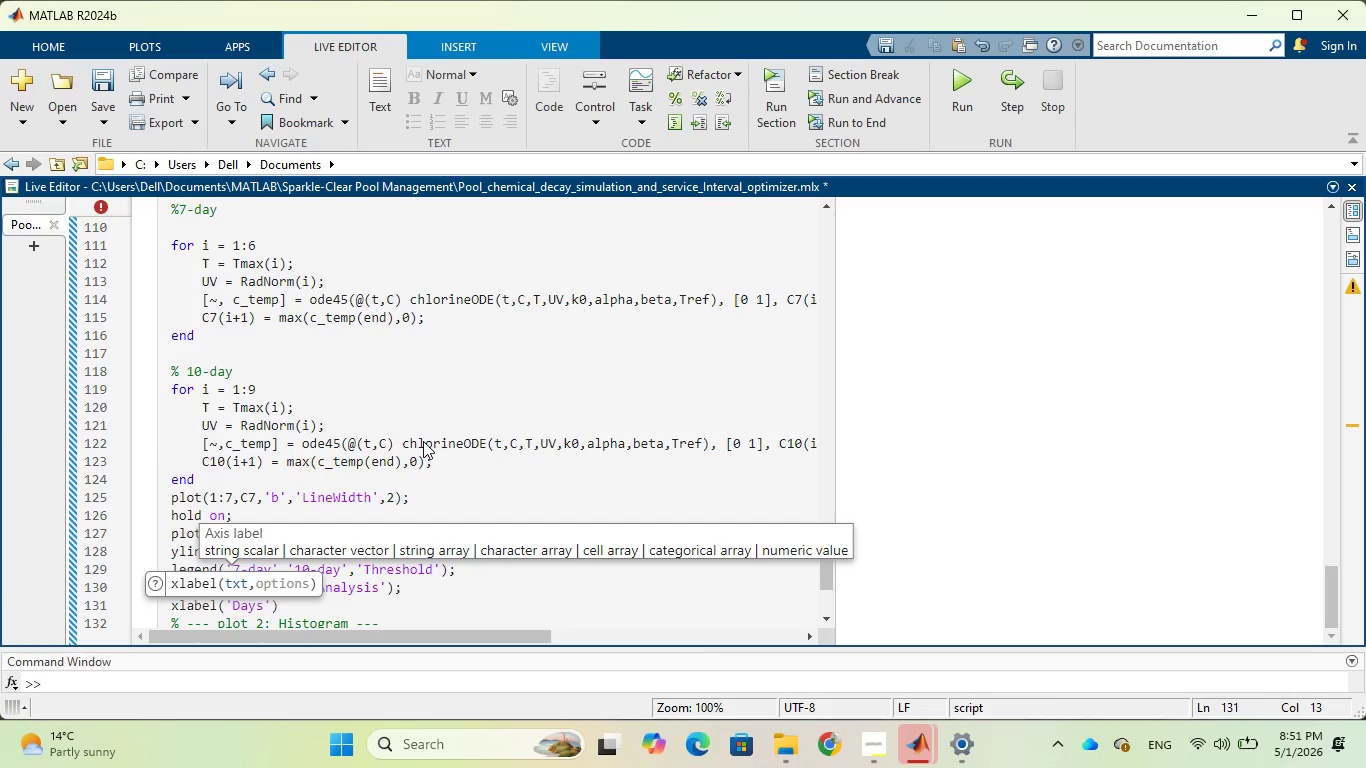 
key(ArrowRight)
 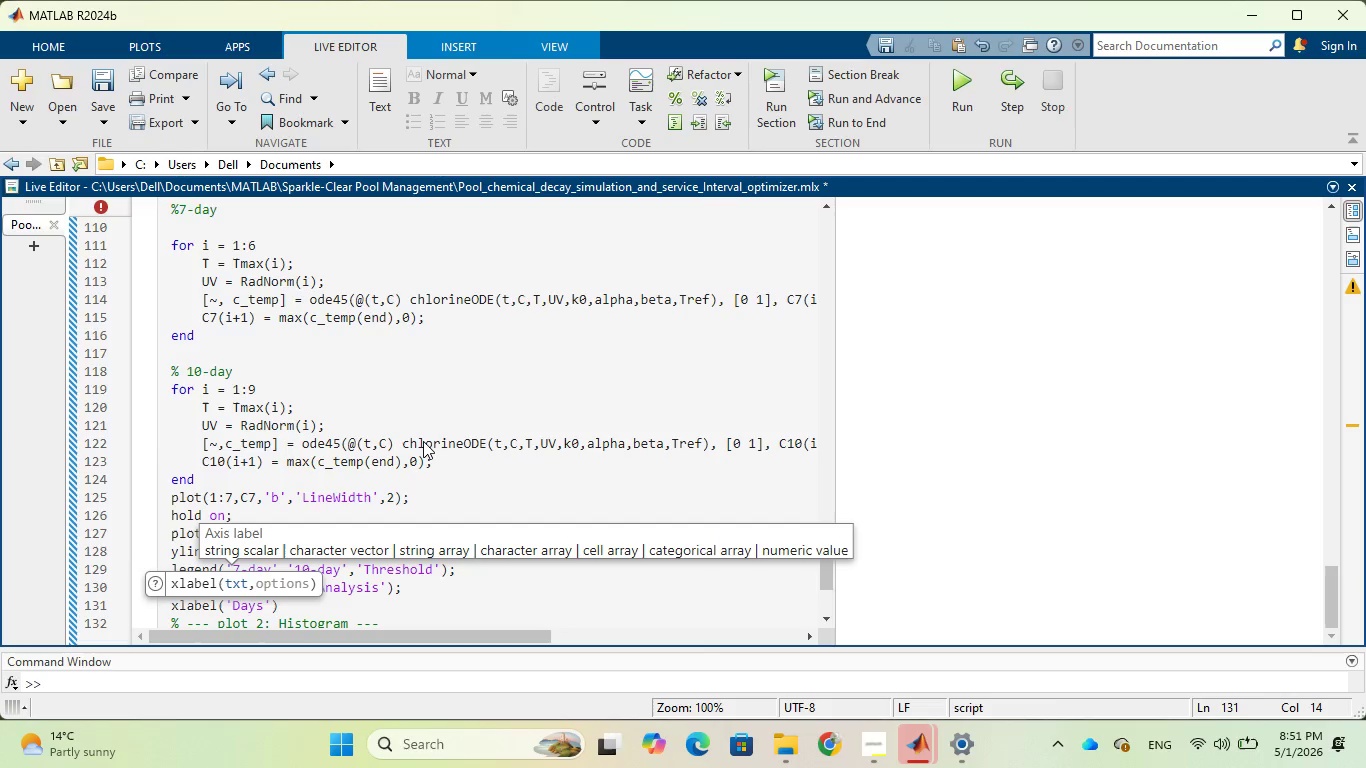 
key(ArrowRight)
 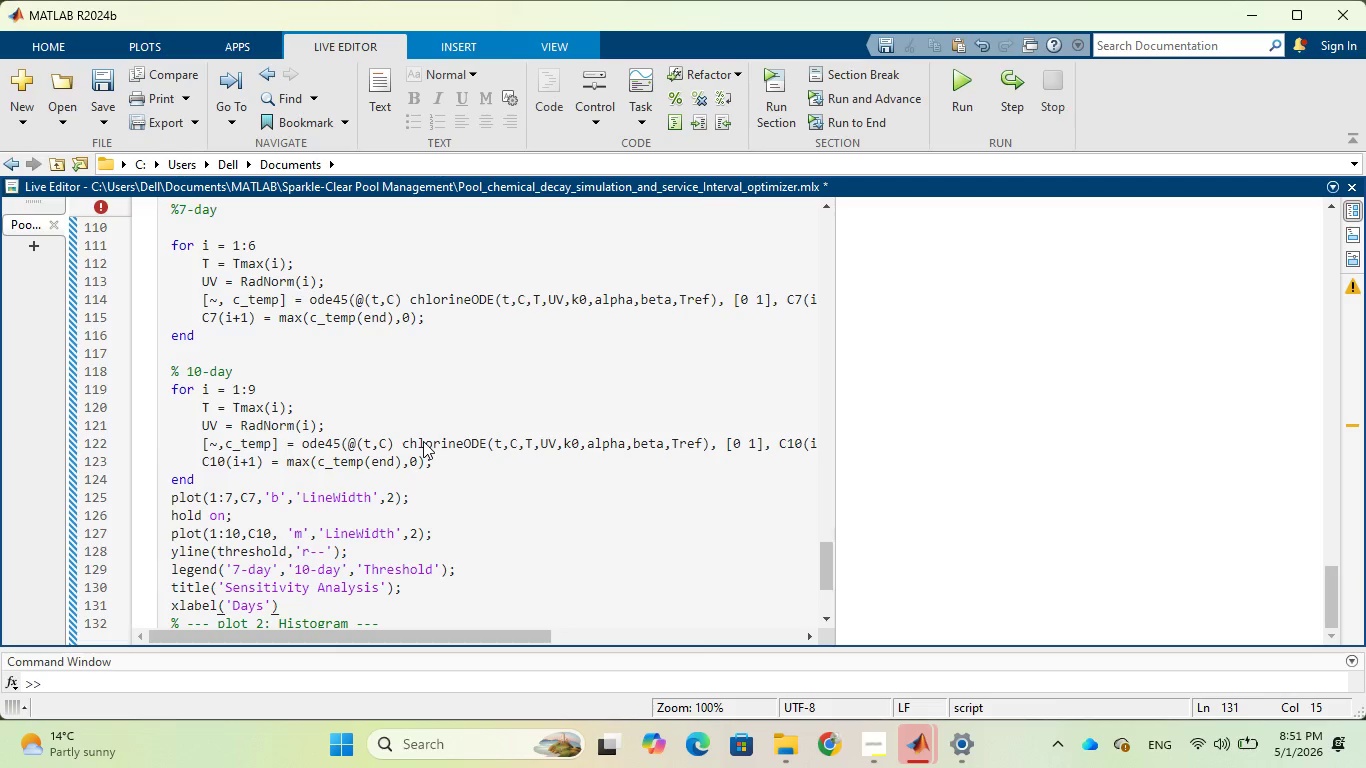 
key(Semicolon)
 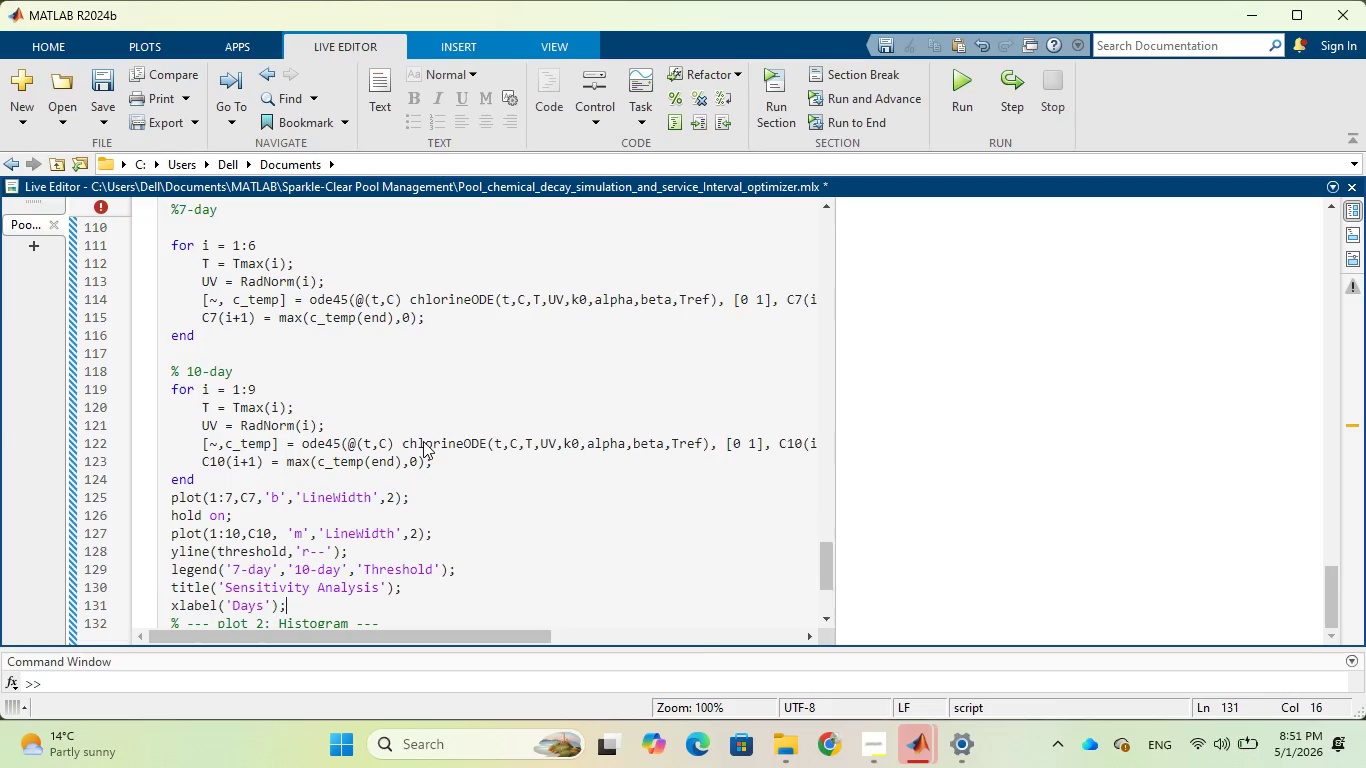 
key(Enter)
 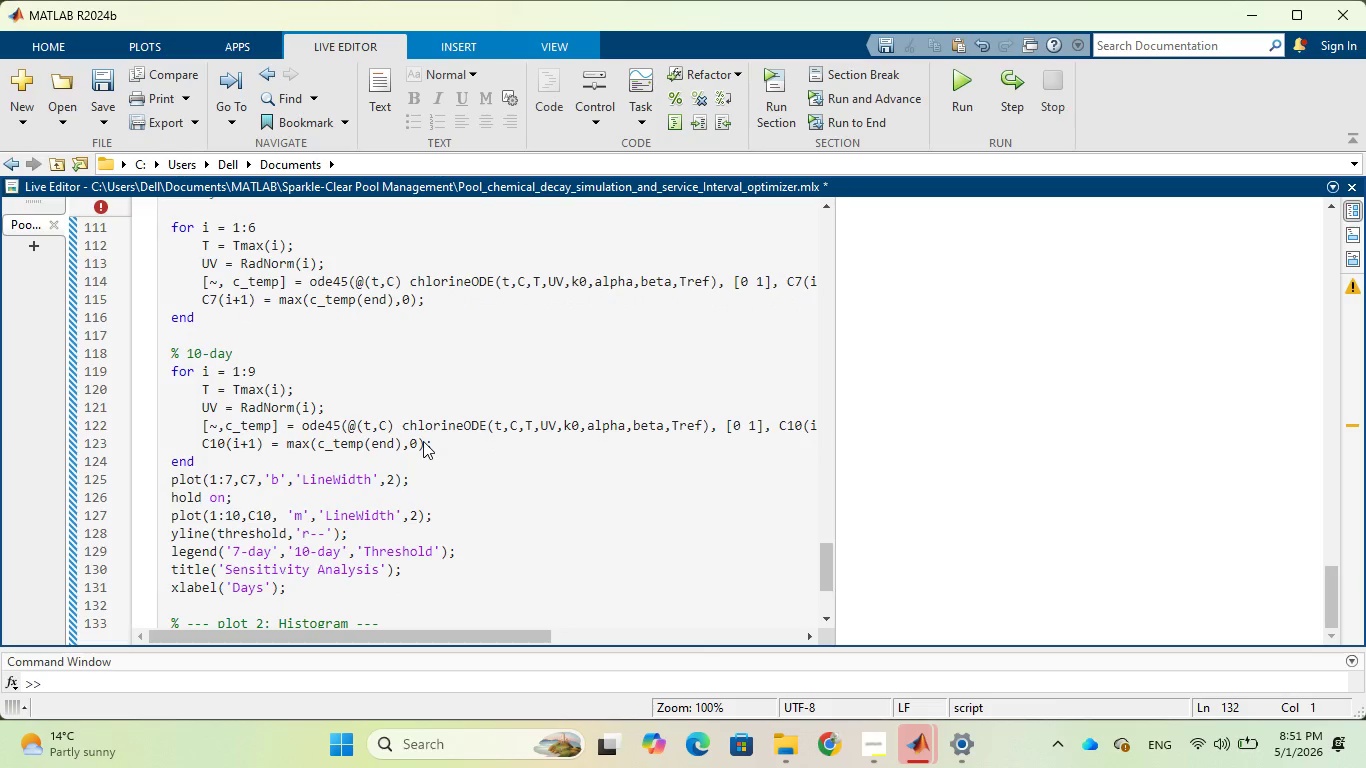 
type(ylabel('ppm)
 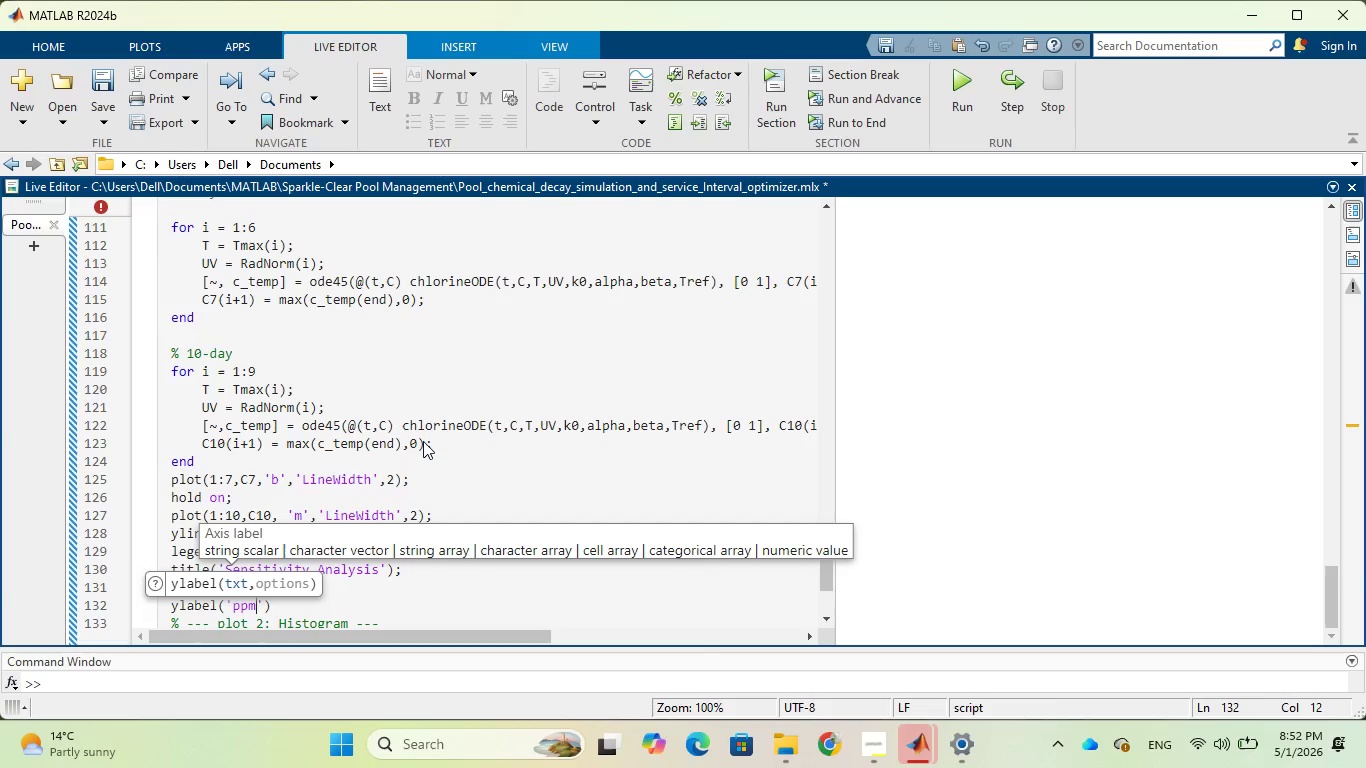 
key(ArrowRight)
 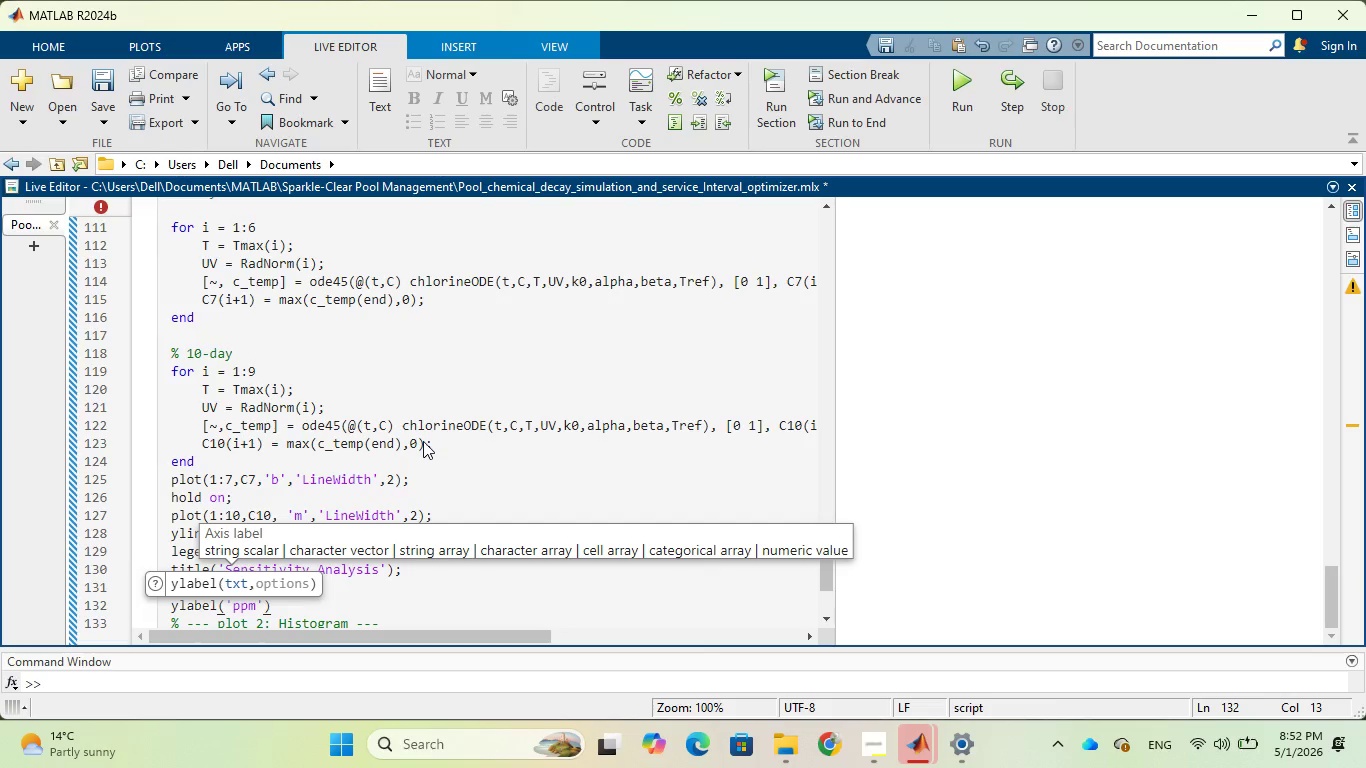 
key(ArrowRight)
 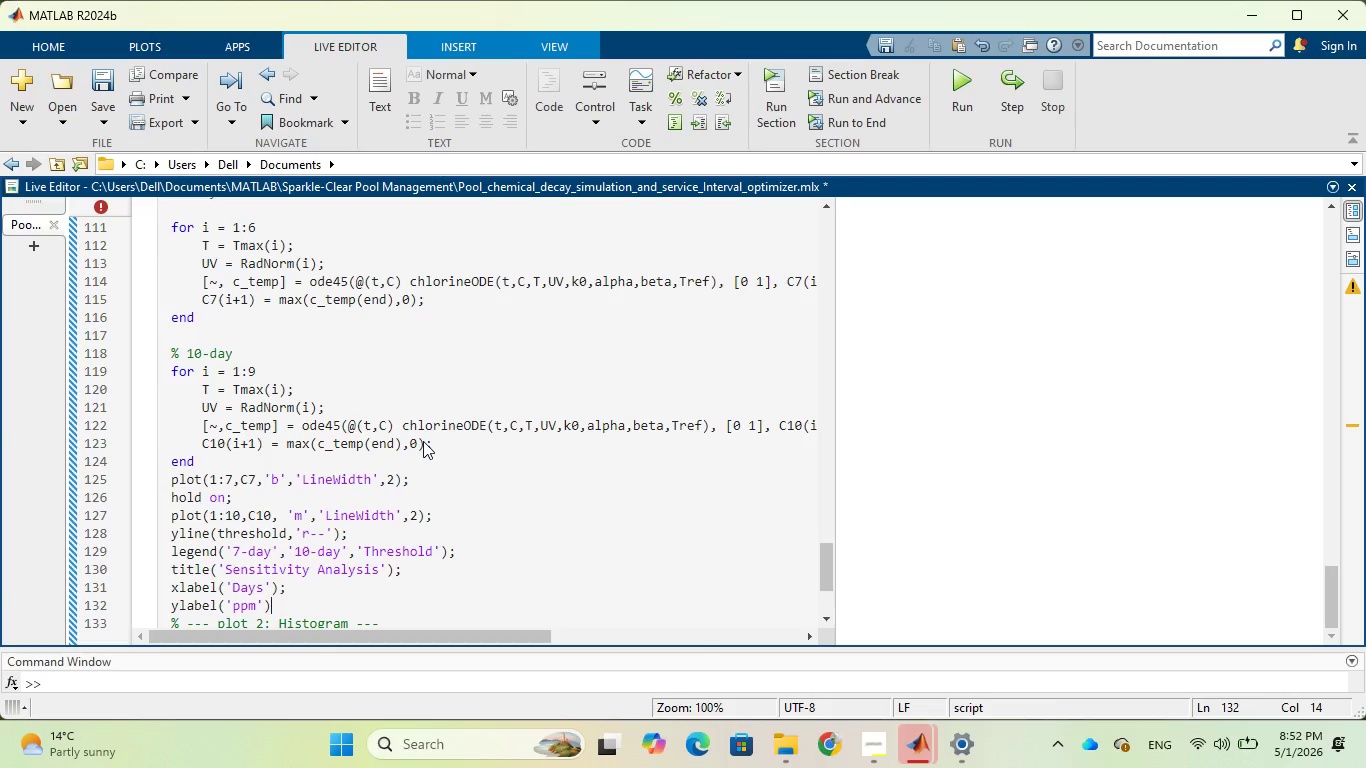 
key(Semicolon)
 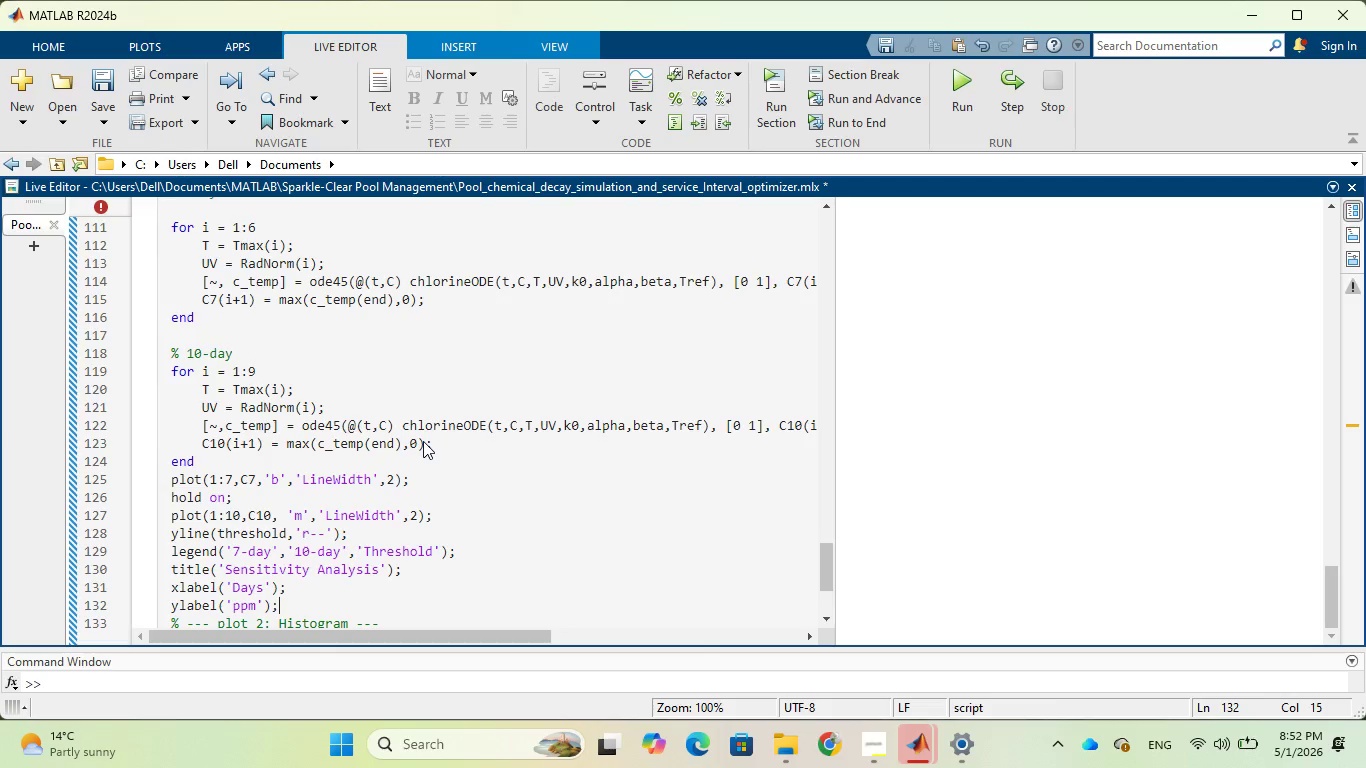 
key(Enter)
 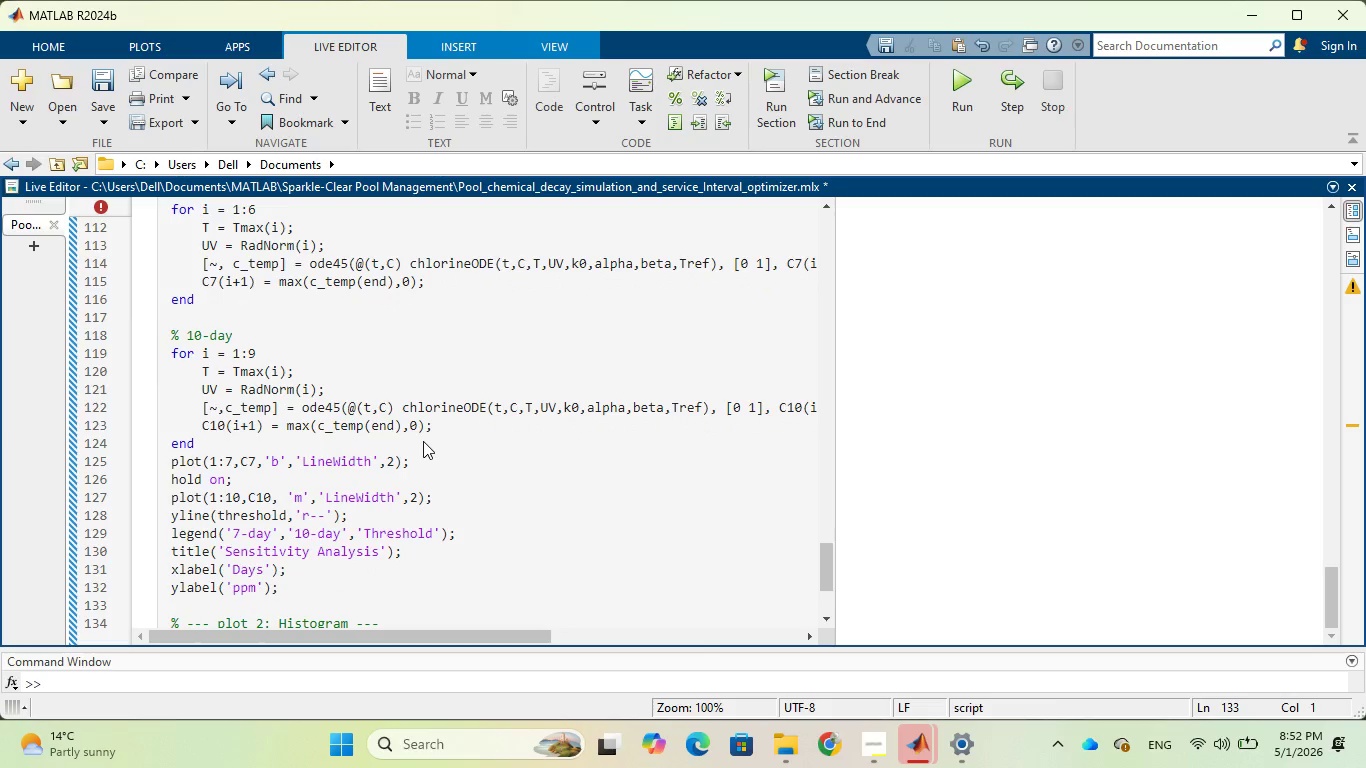 
type(grid on;)
 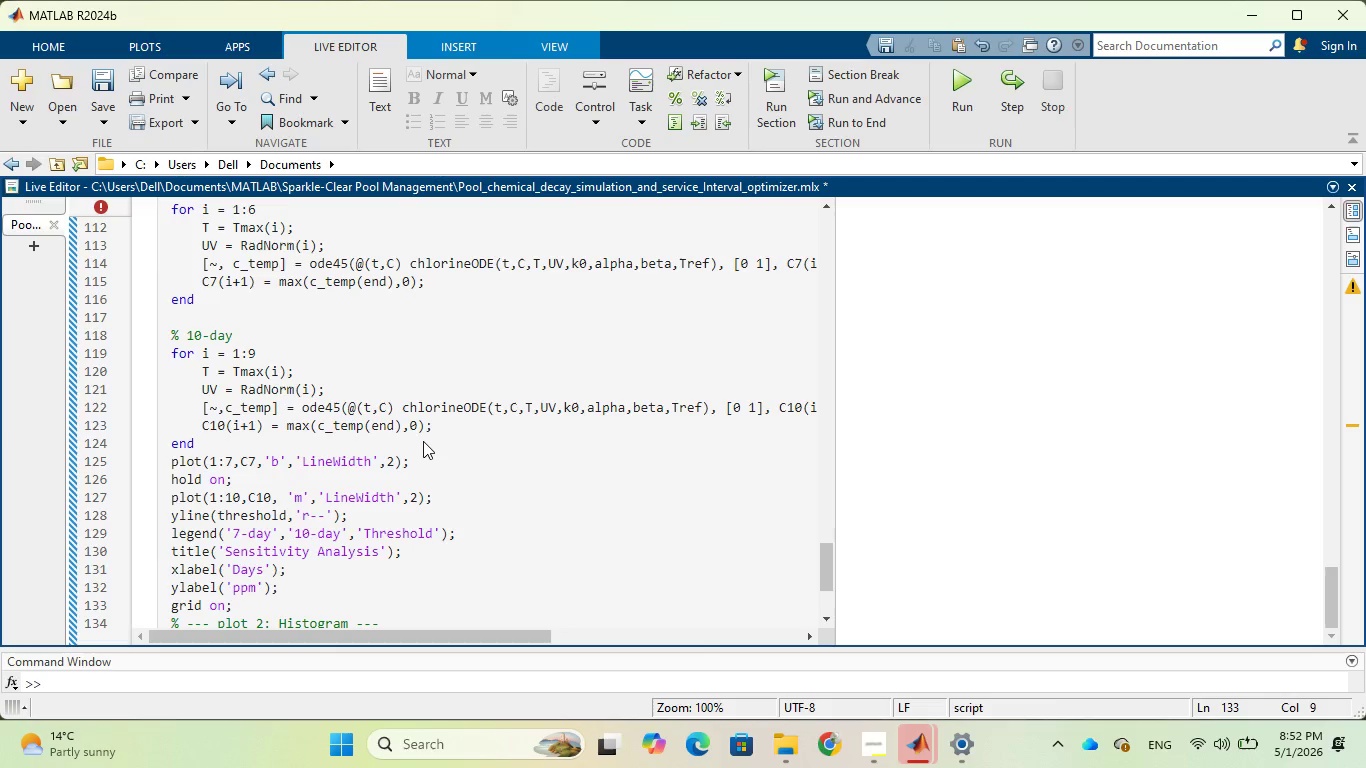 
key(Enter)
 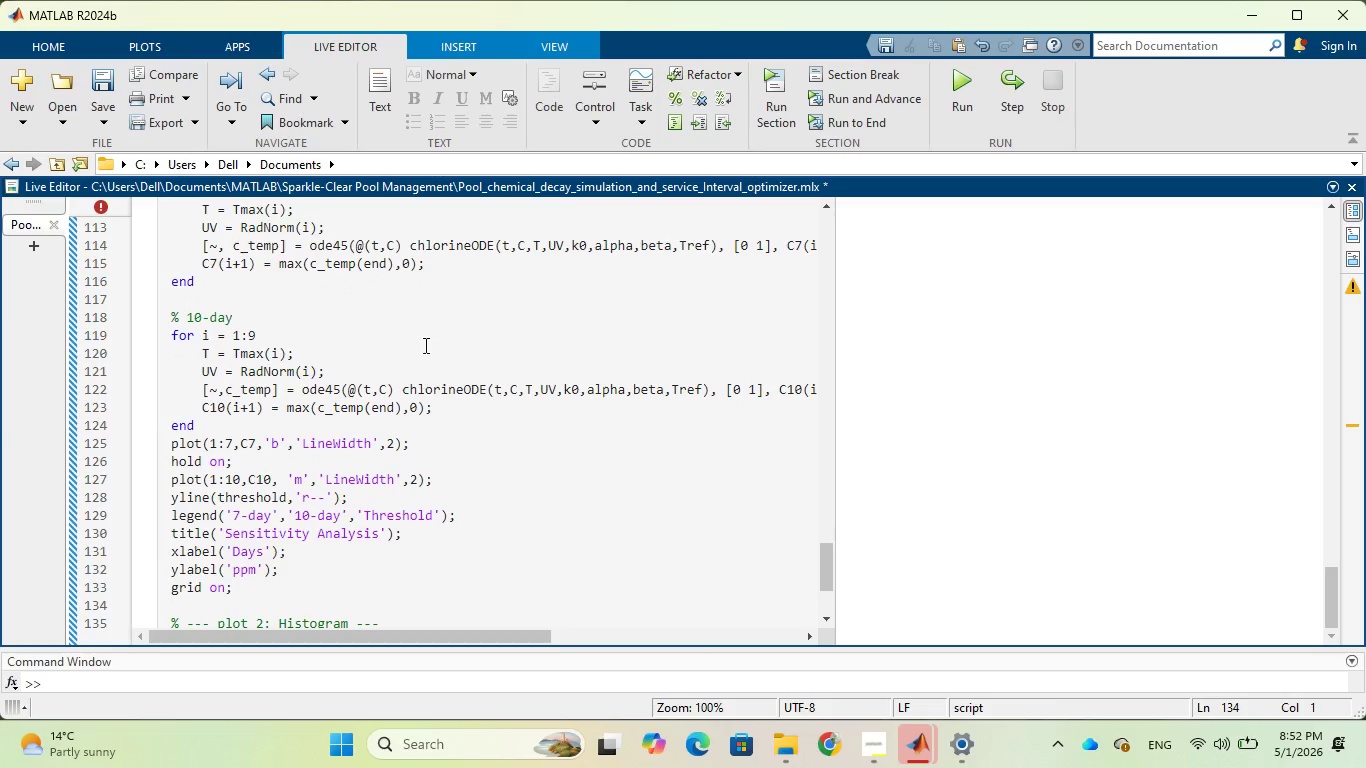 
scroll: coordinate [370, 455], scroll_direction: down, amount: 1.0
 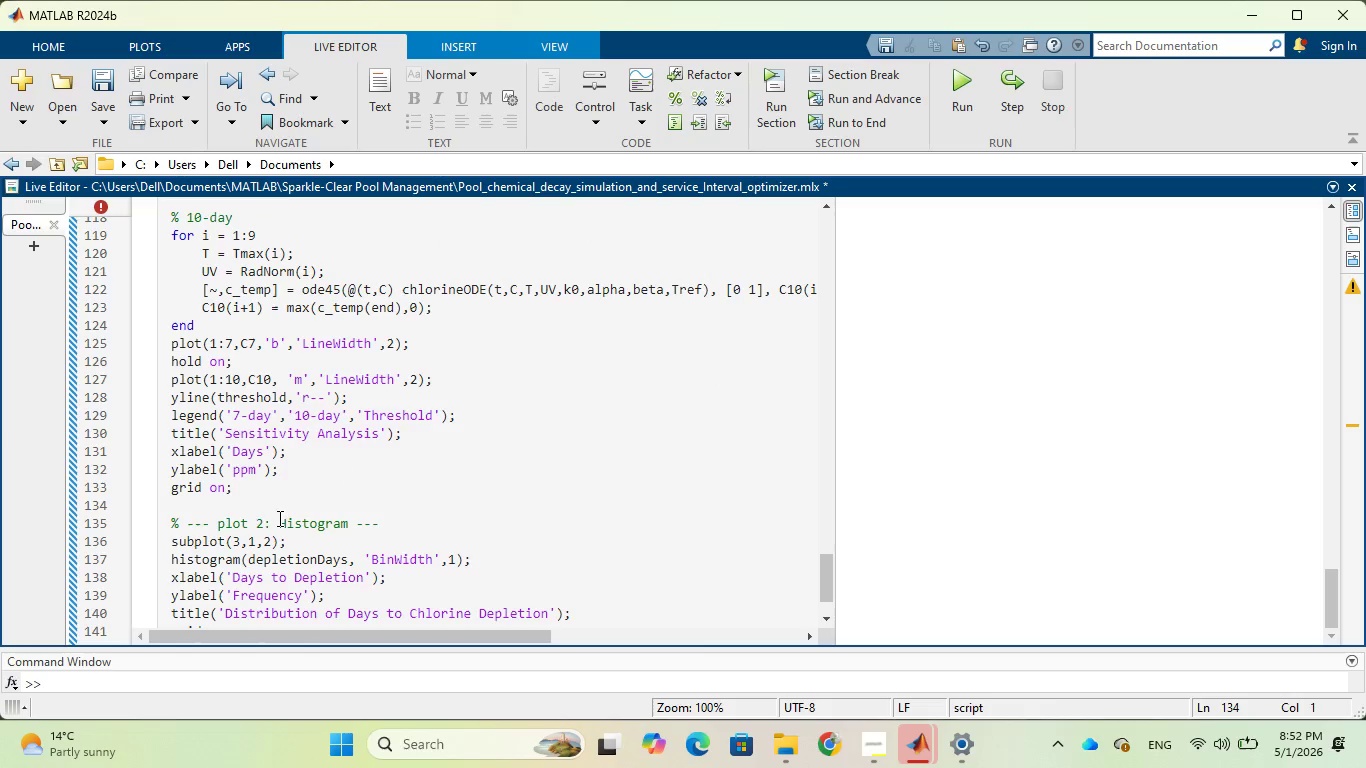 
left_click([264, 520])
 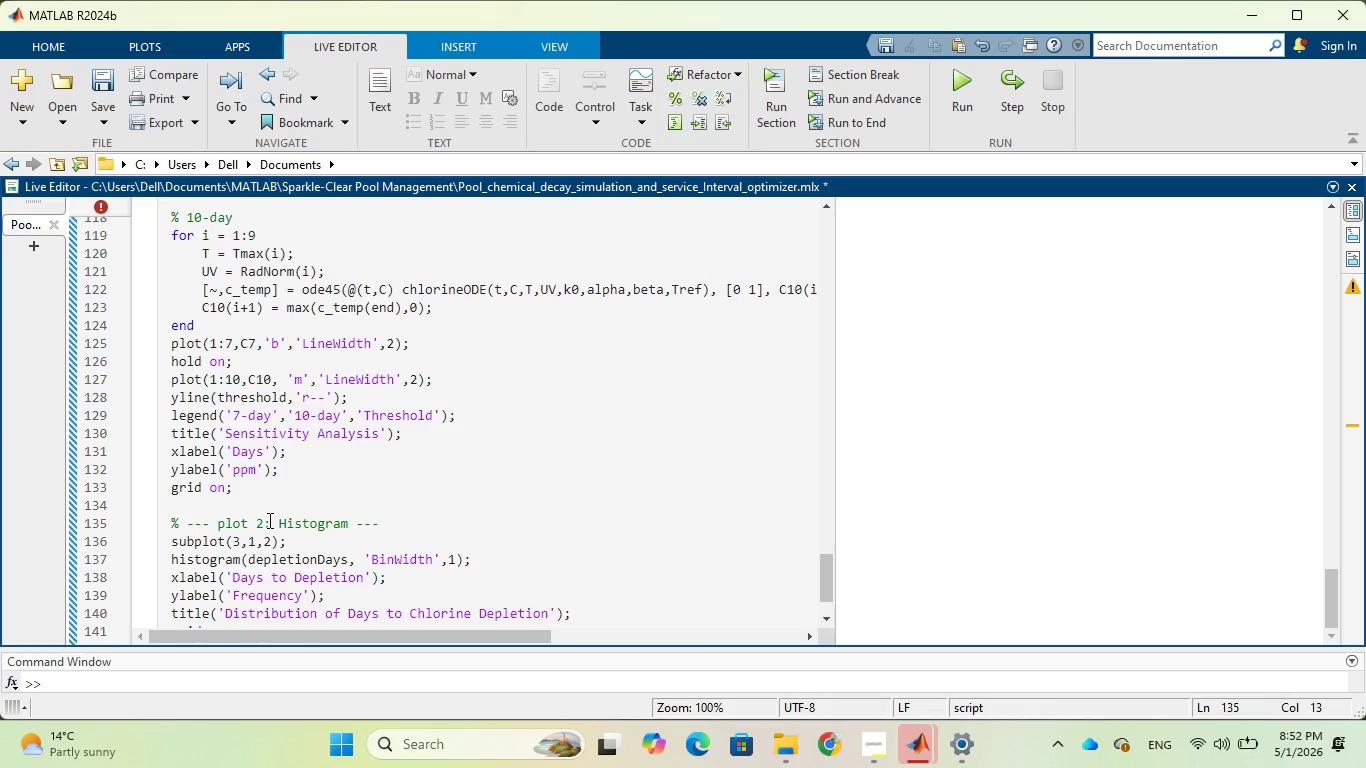 
key(Backspace)
 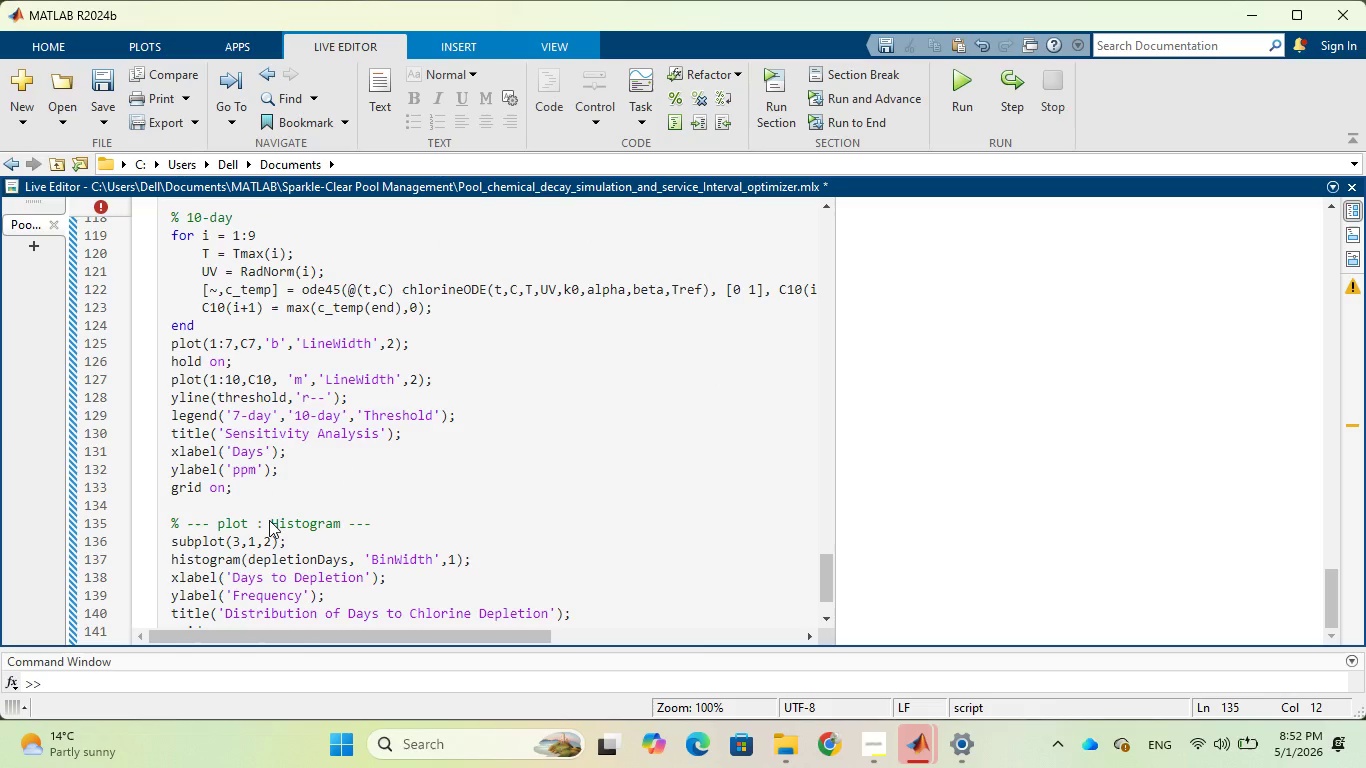 
key(3)
 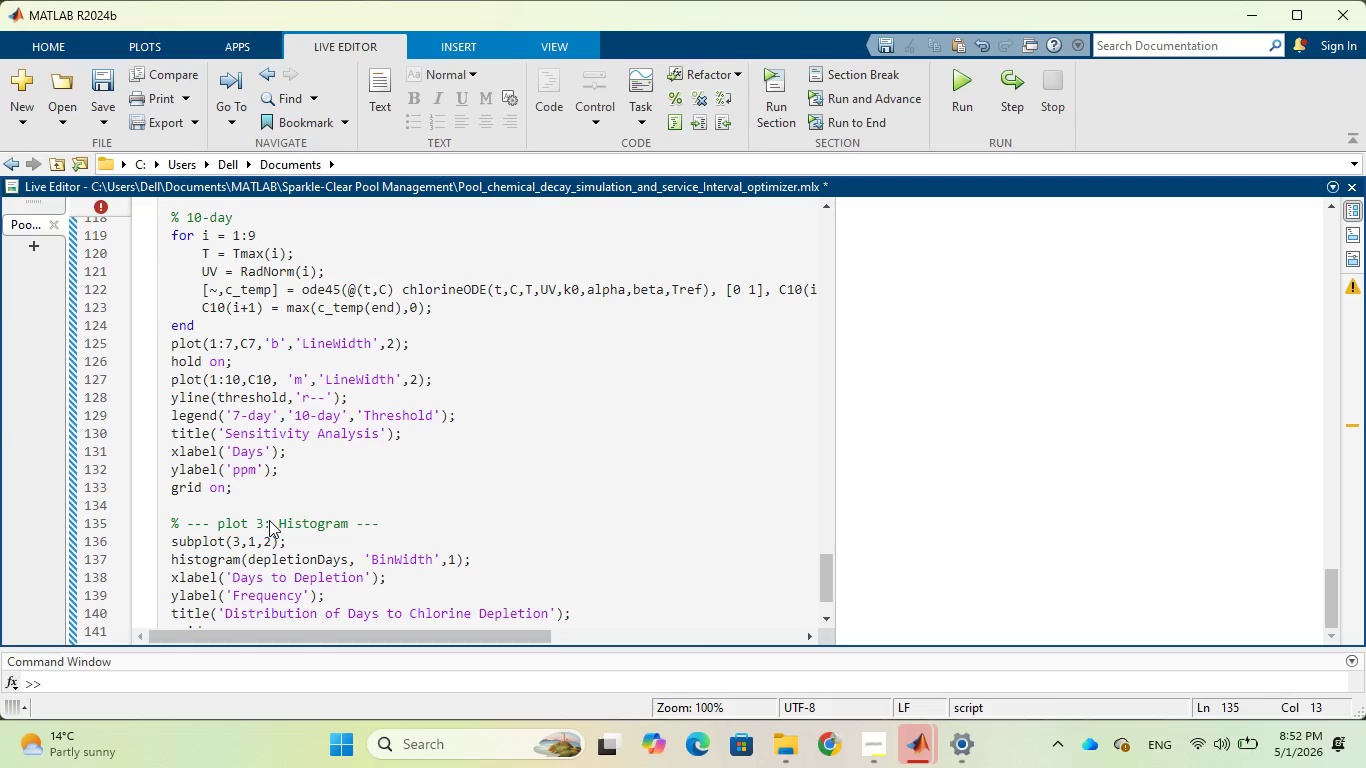 
wait(8.08)
 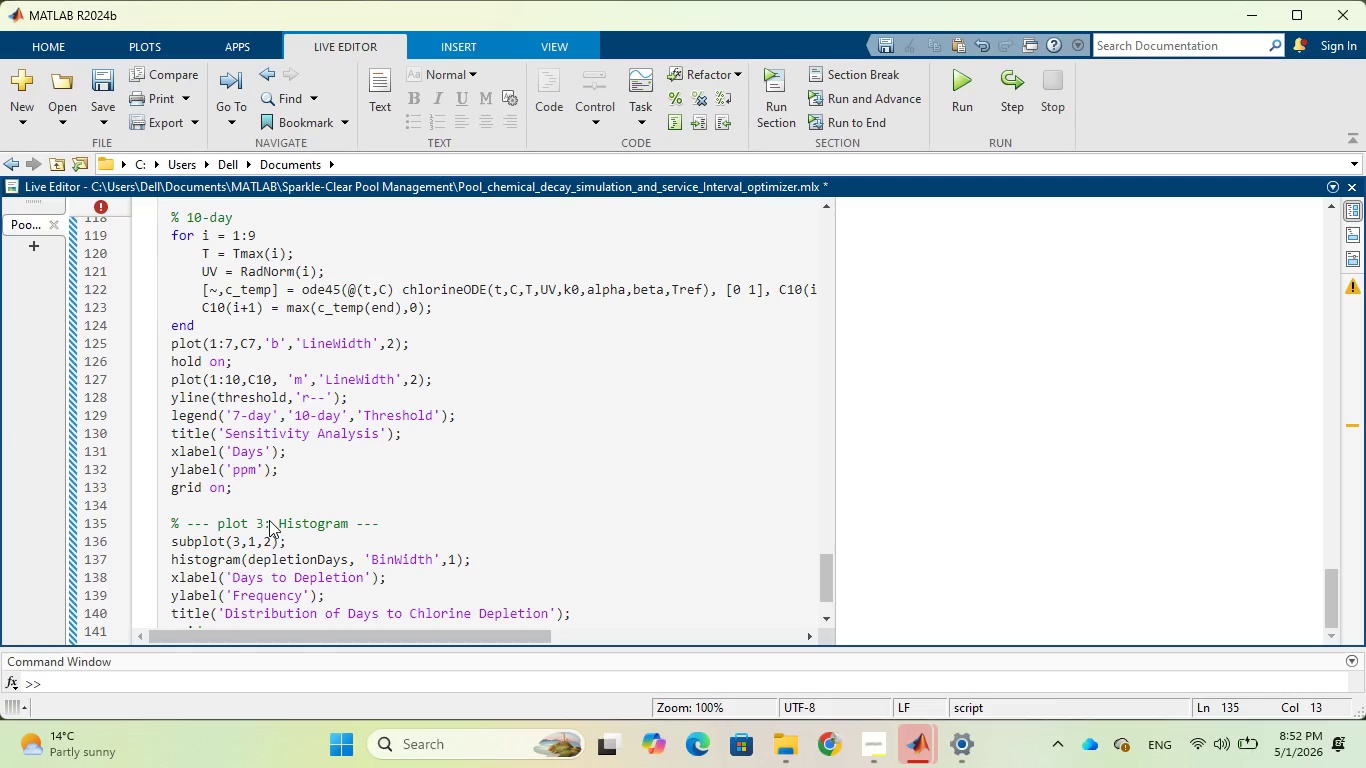 
left_click([269, 542])
 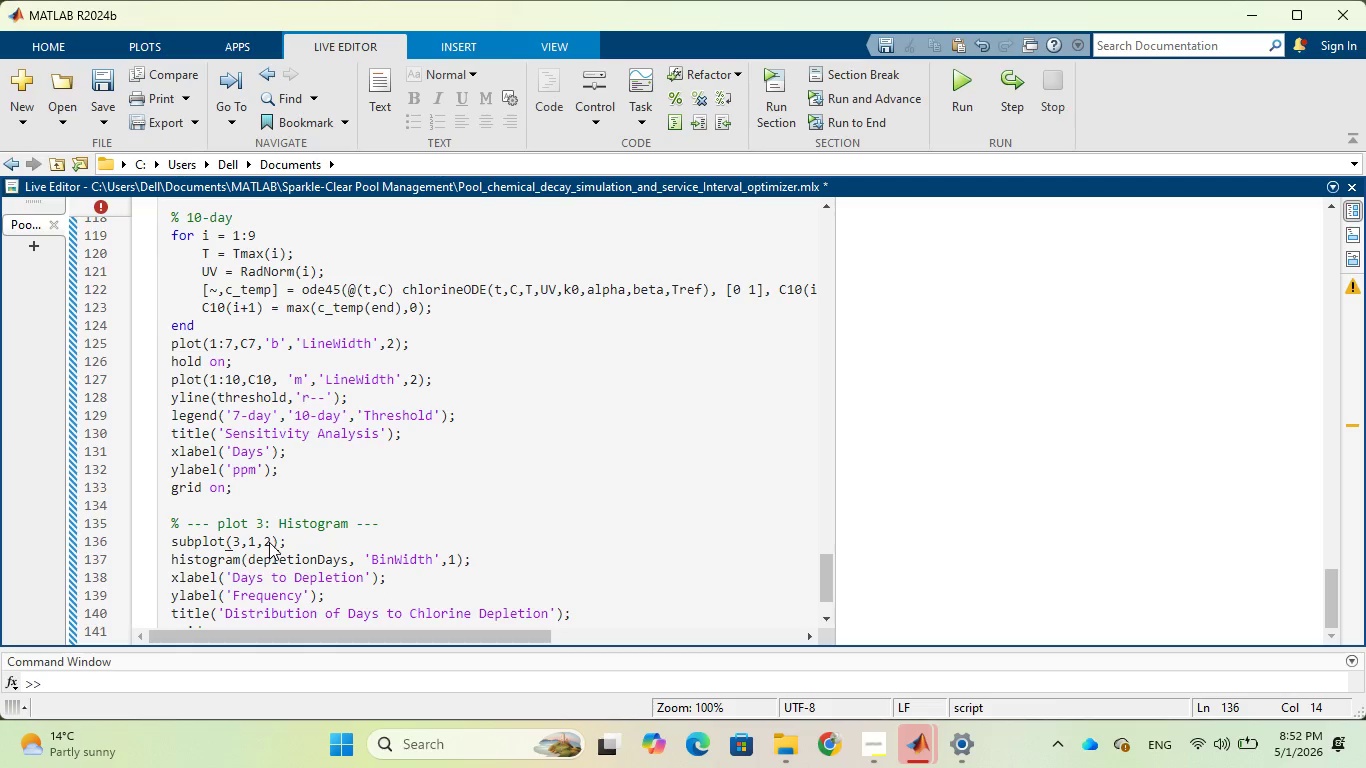 
key(Backspace)
 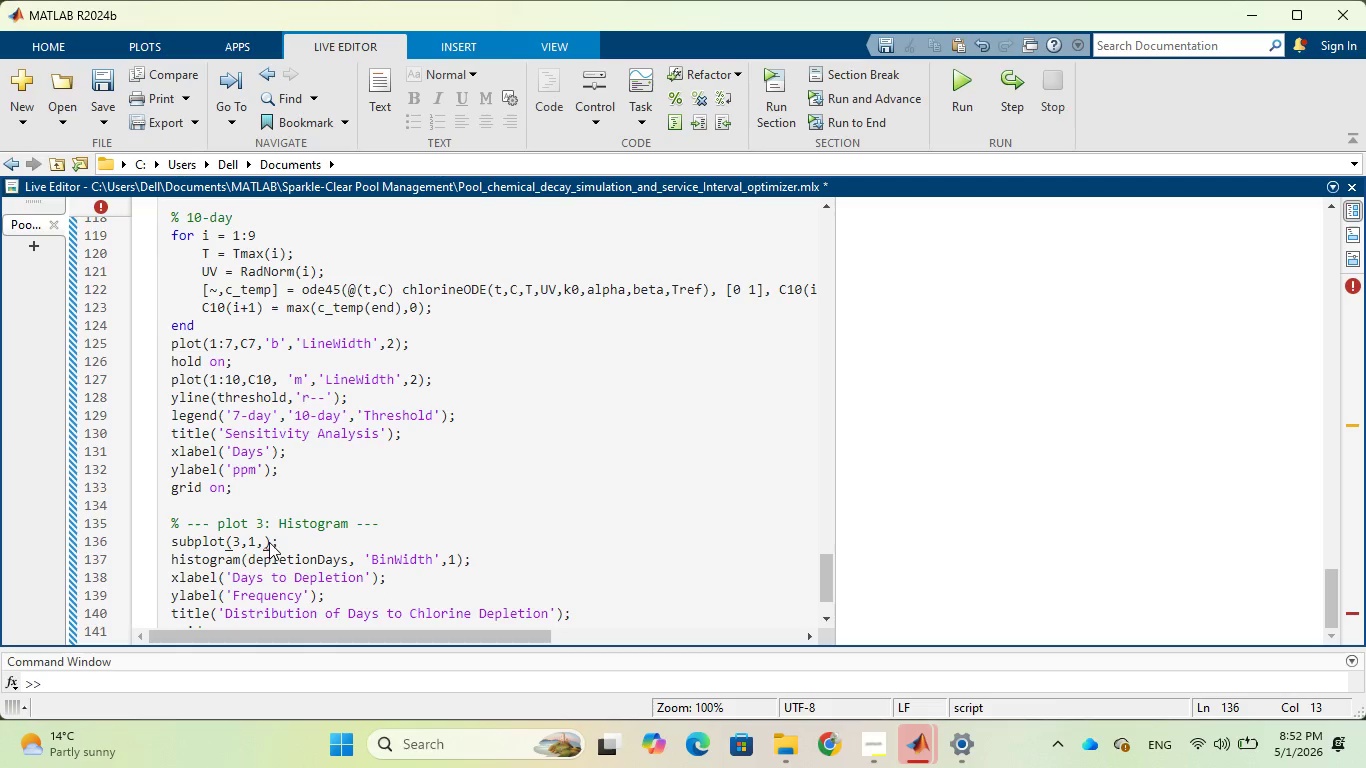 
key(3)
 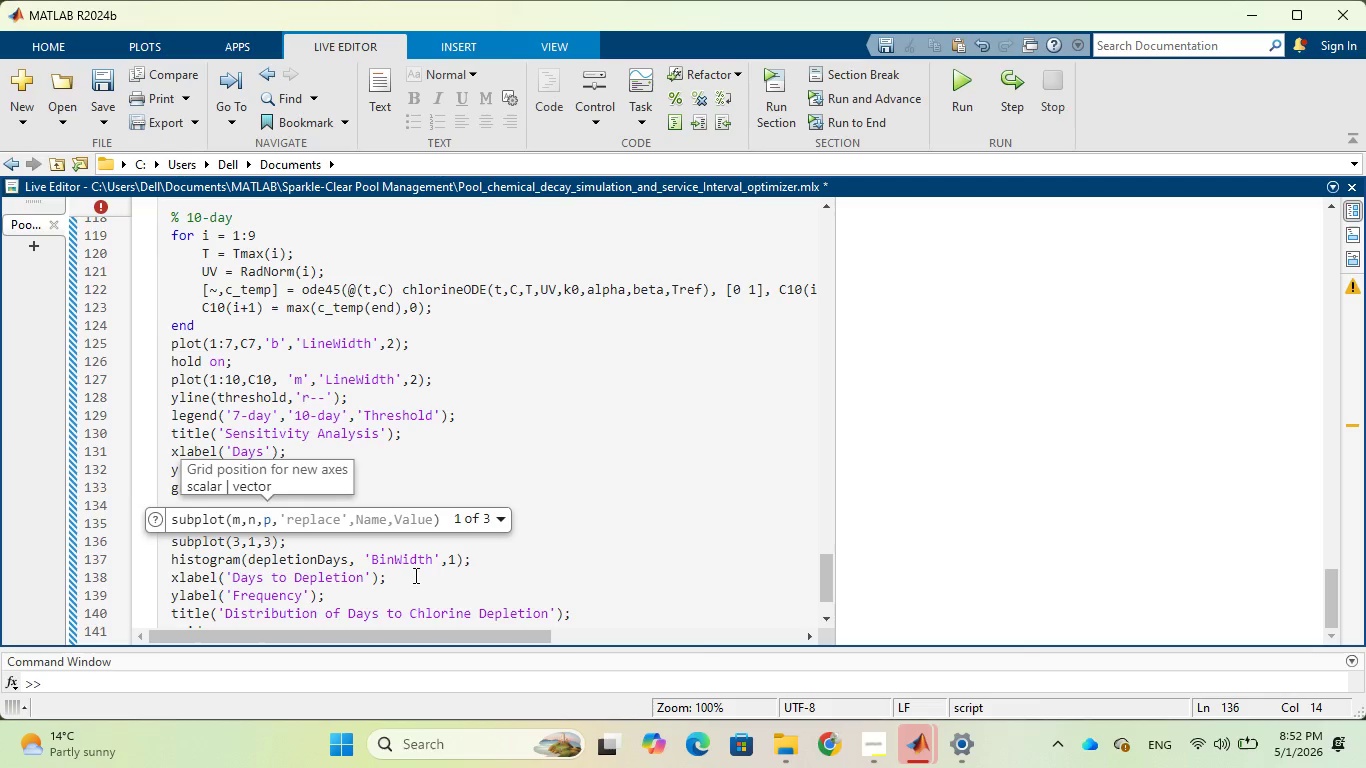 
wait(10.92)
 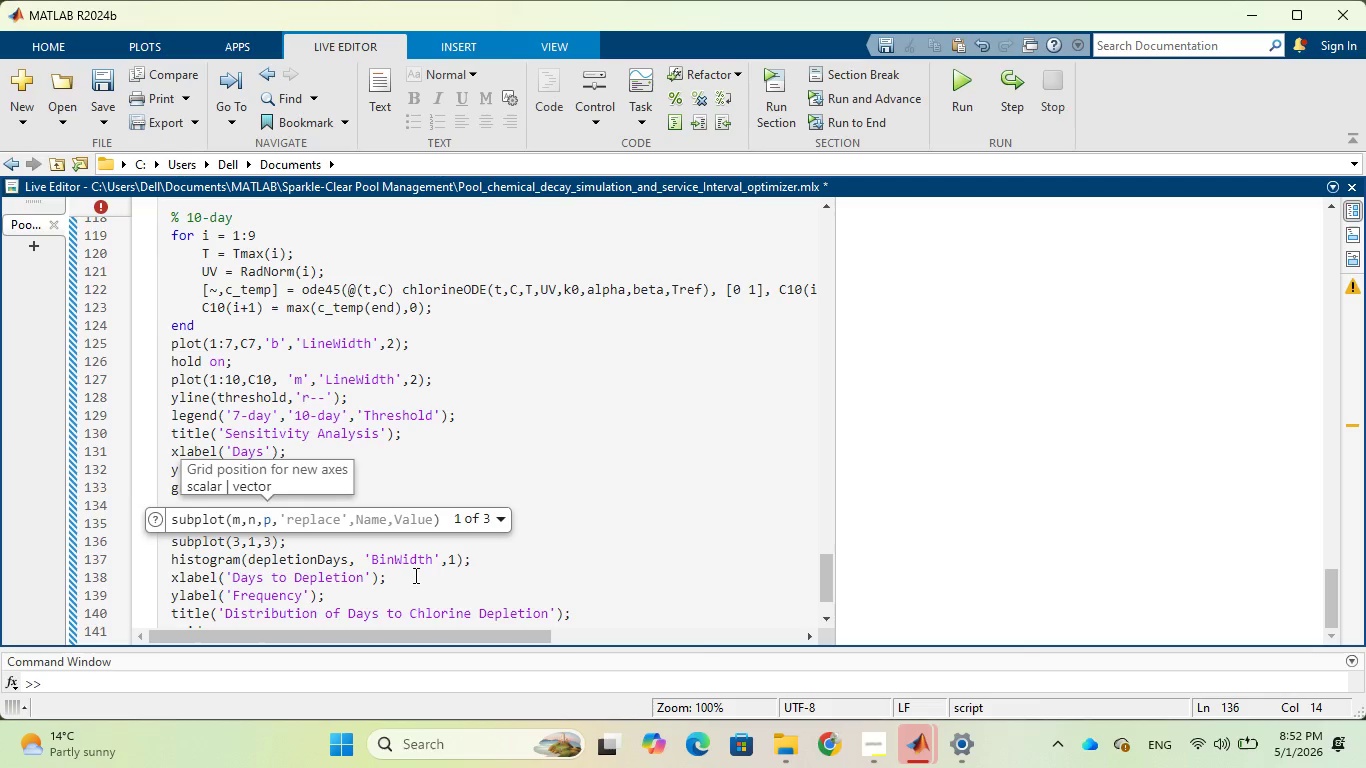 
scroll: coordinate [460, 586], scroll_direction: down, amount: 2.0
 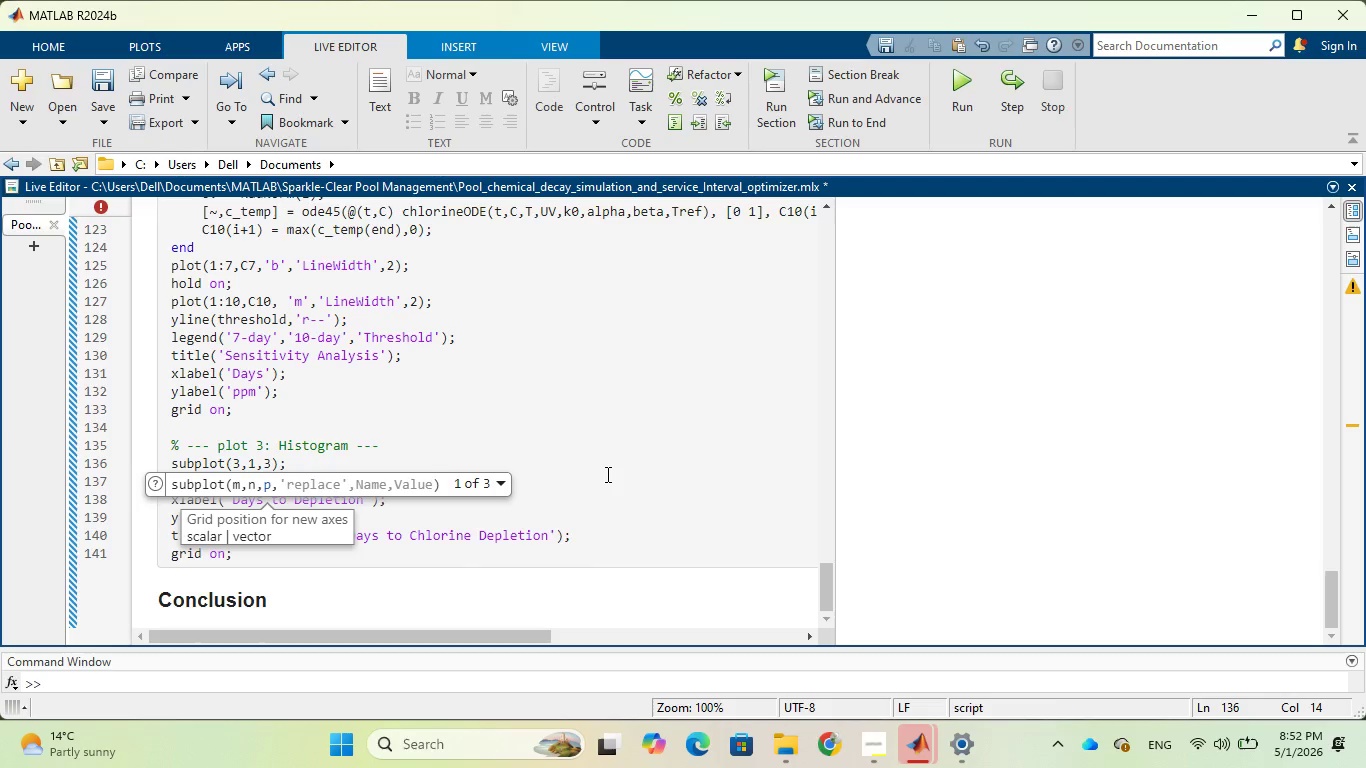 
scroll: coordinate [606, 474], scroll_direction: up, amount: 13.0
 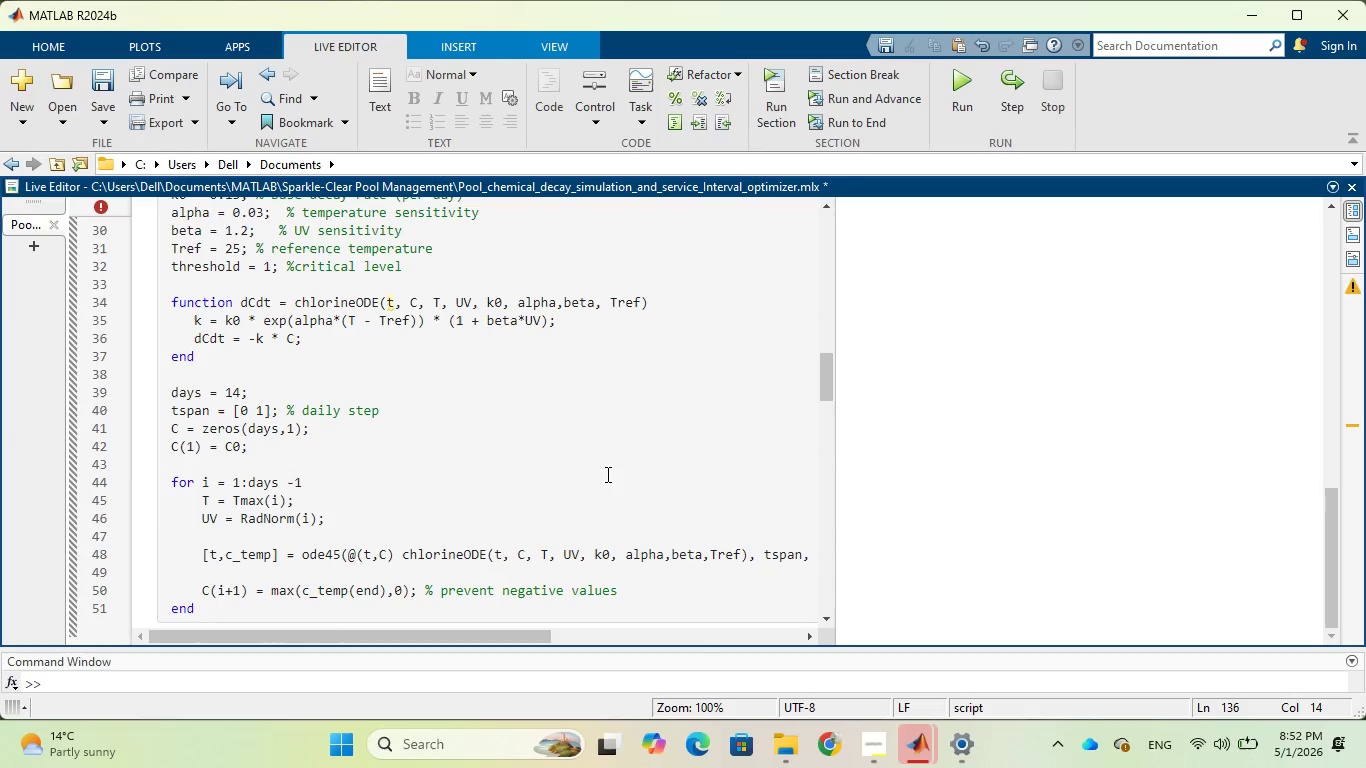 
wait(6.97)
 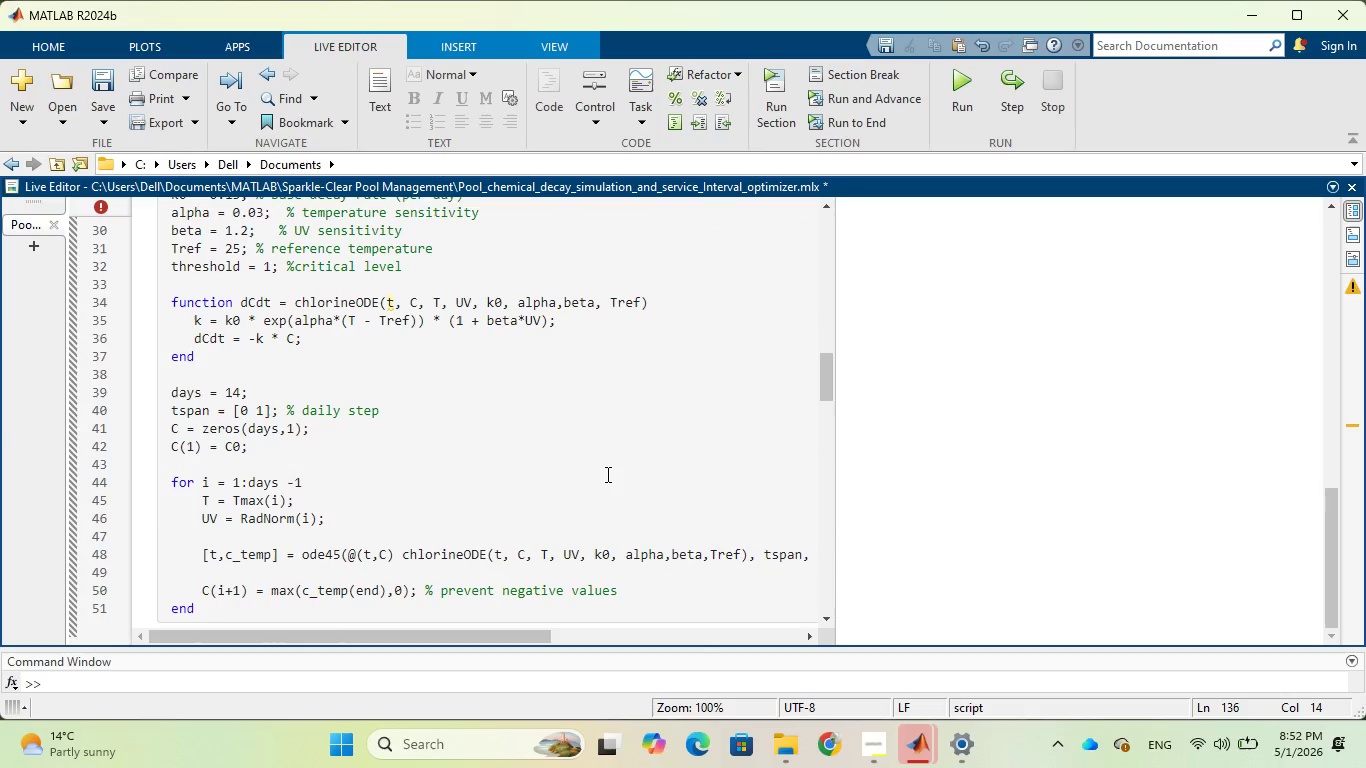 
left_click([388, 305])
 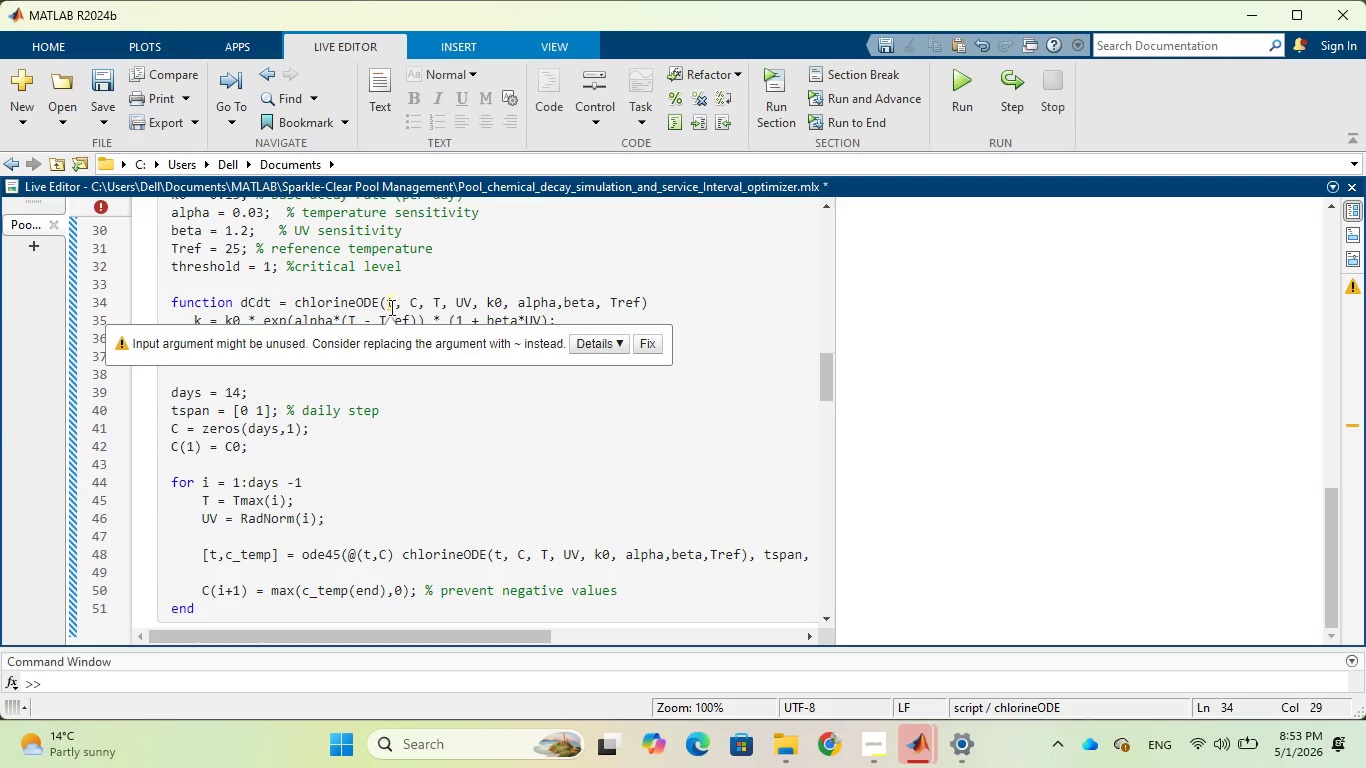 
wait(6.0)
 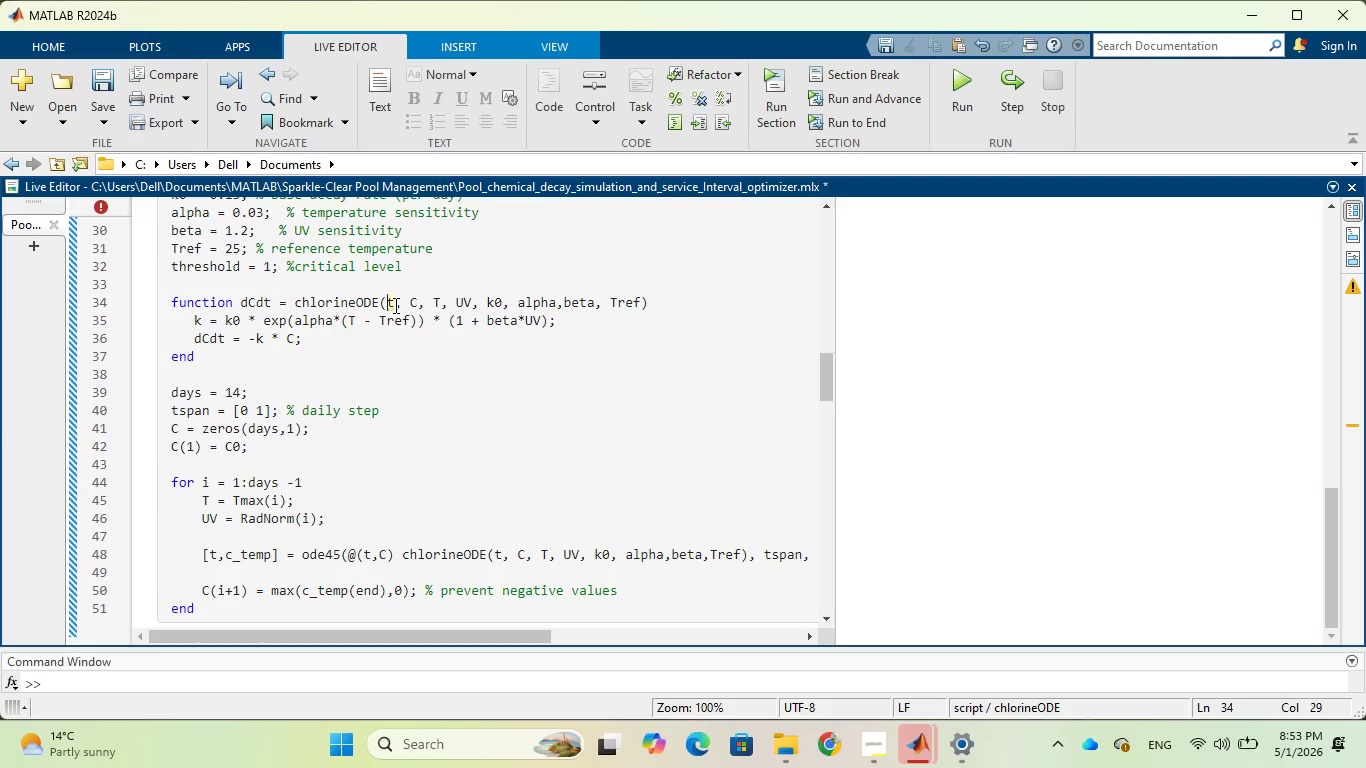 
left_click([444, 470])
 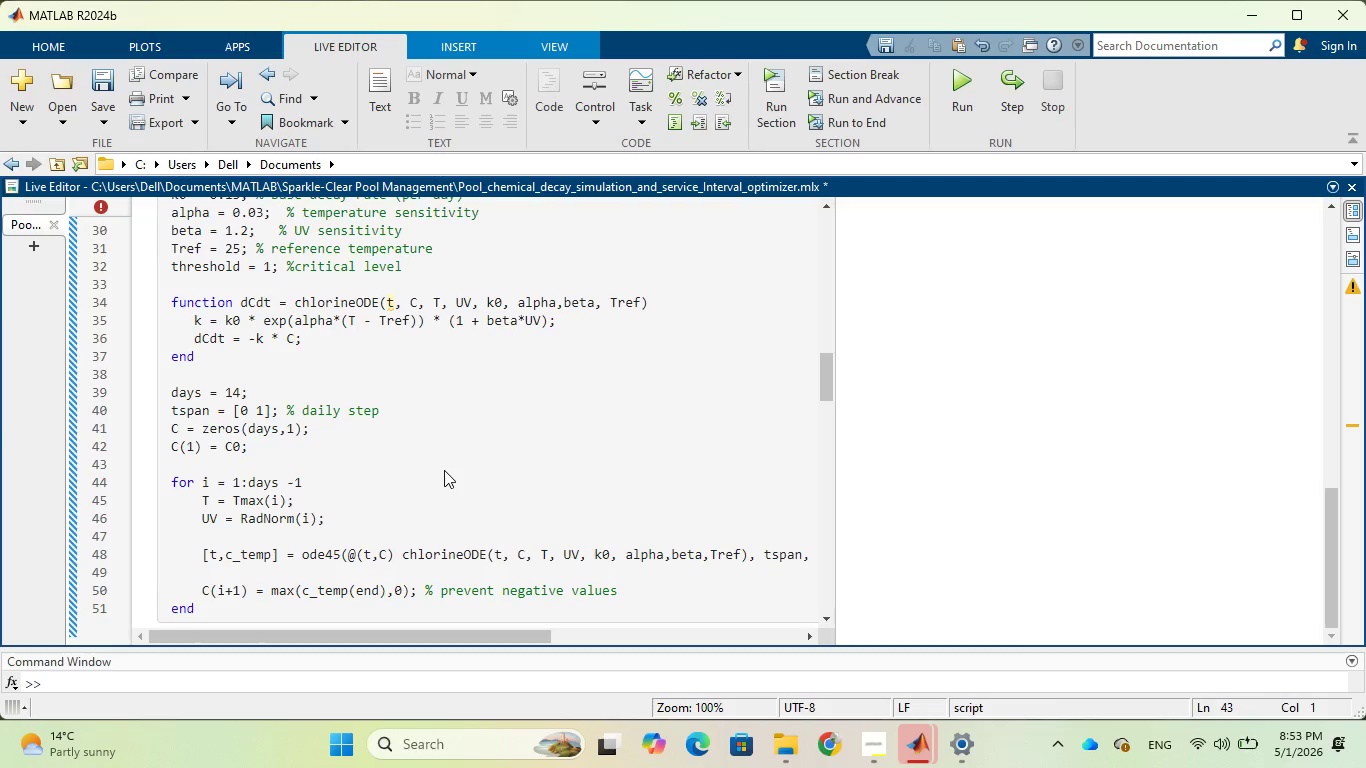 
wait(9.36)
 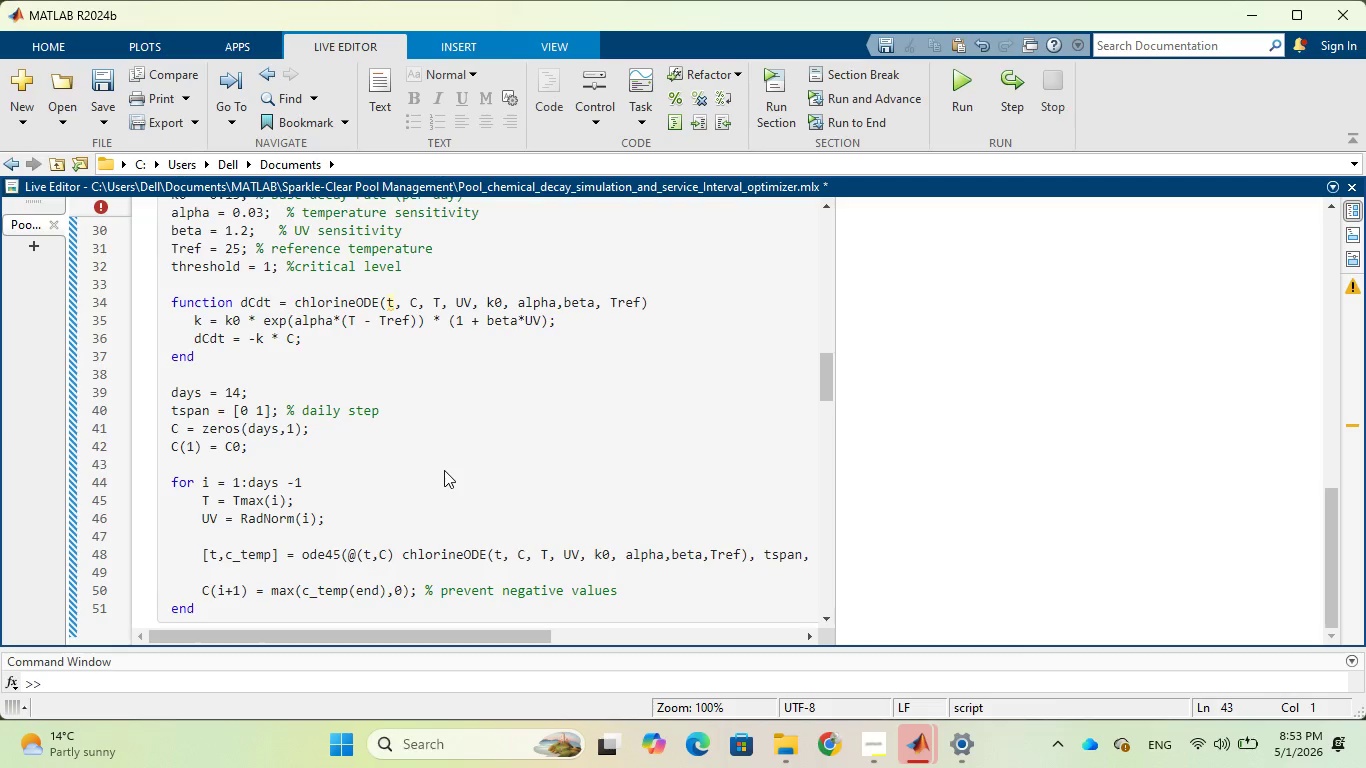 
scroll: coordinate [444, 470], scroll_direction: down, amount: 4.0
 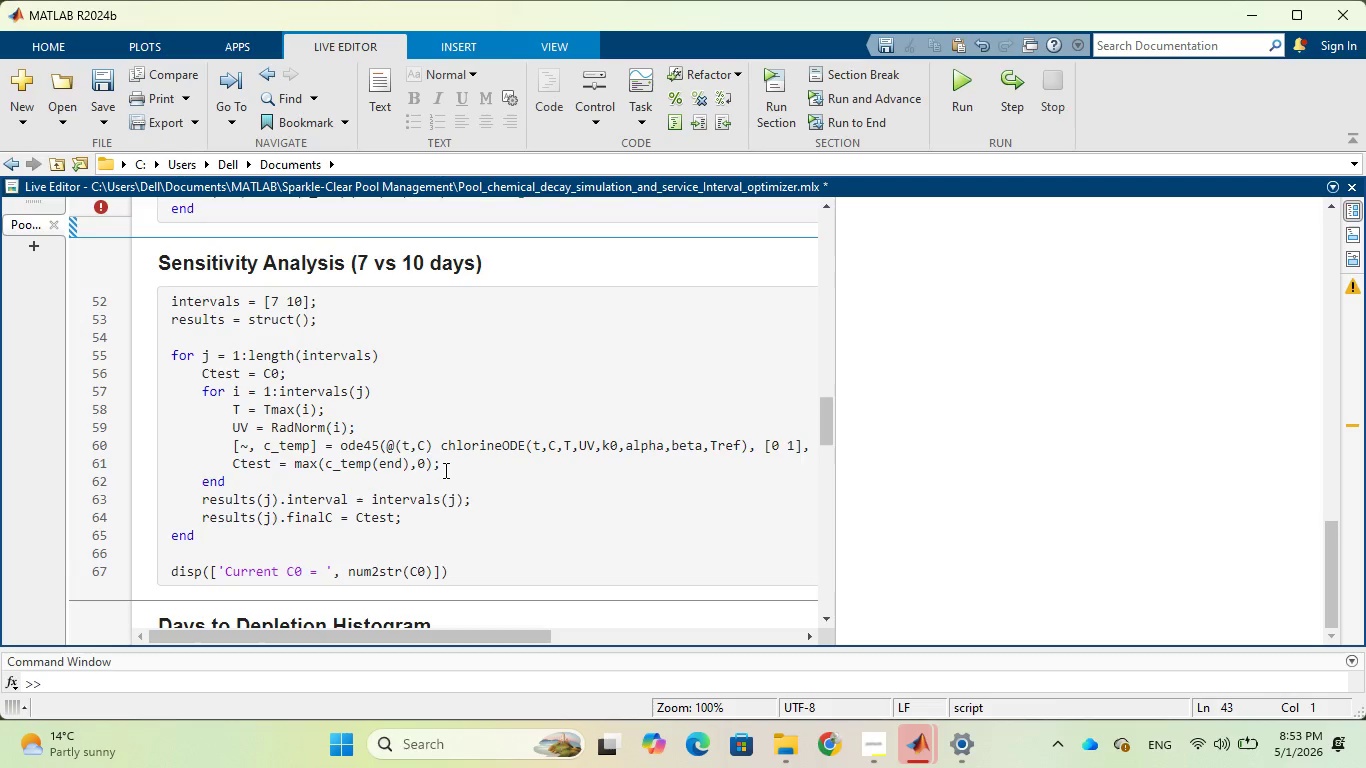 
wait(10.09)
 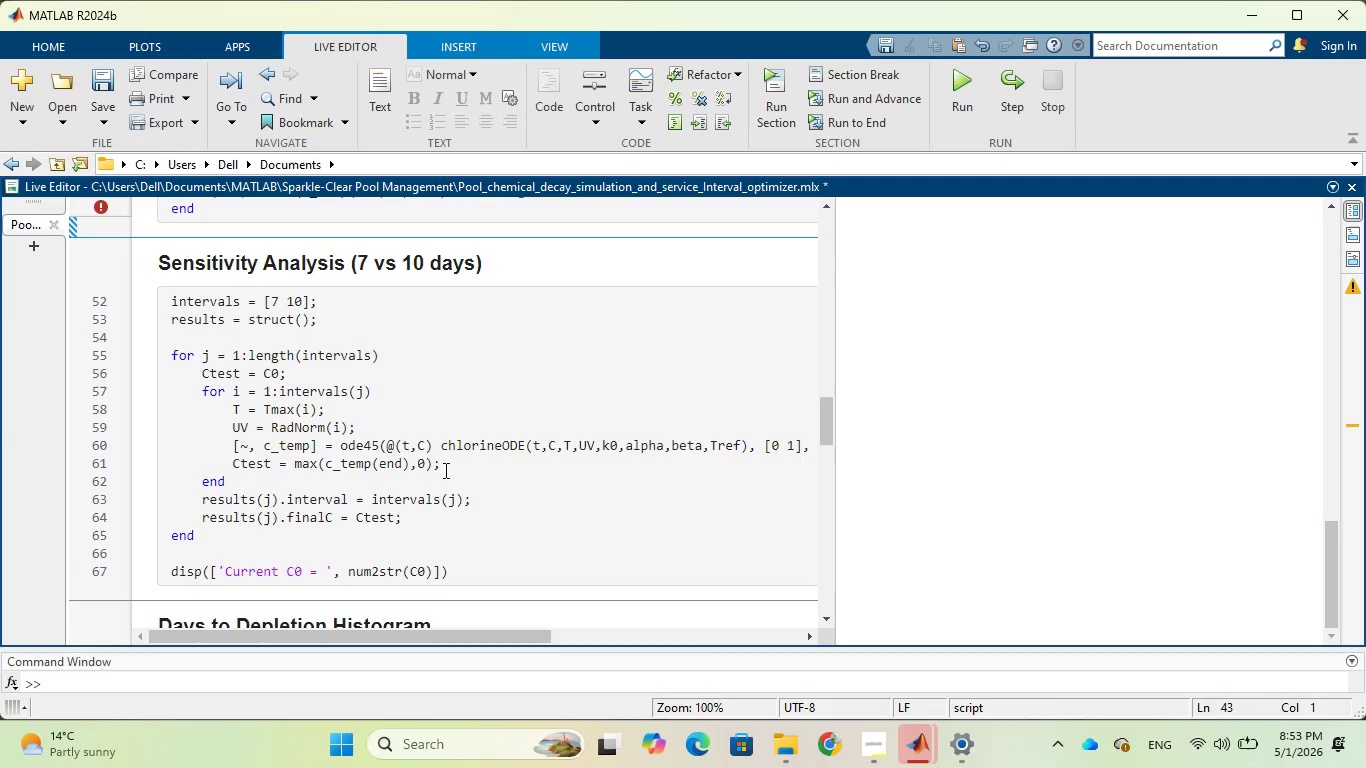 
scroll: coordinate [444, 470], scroll_direction: down, amount: 3.0
 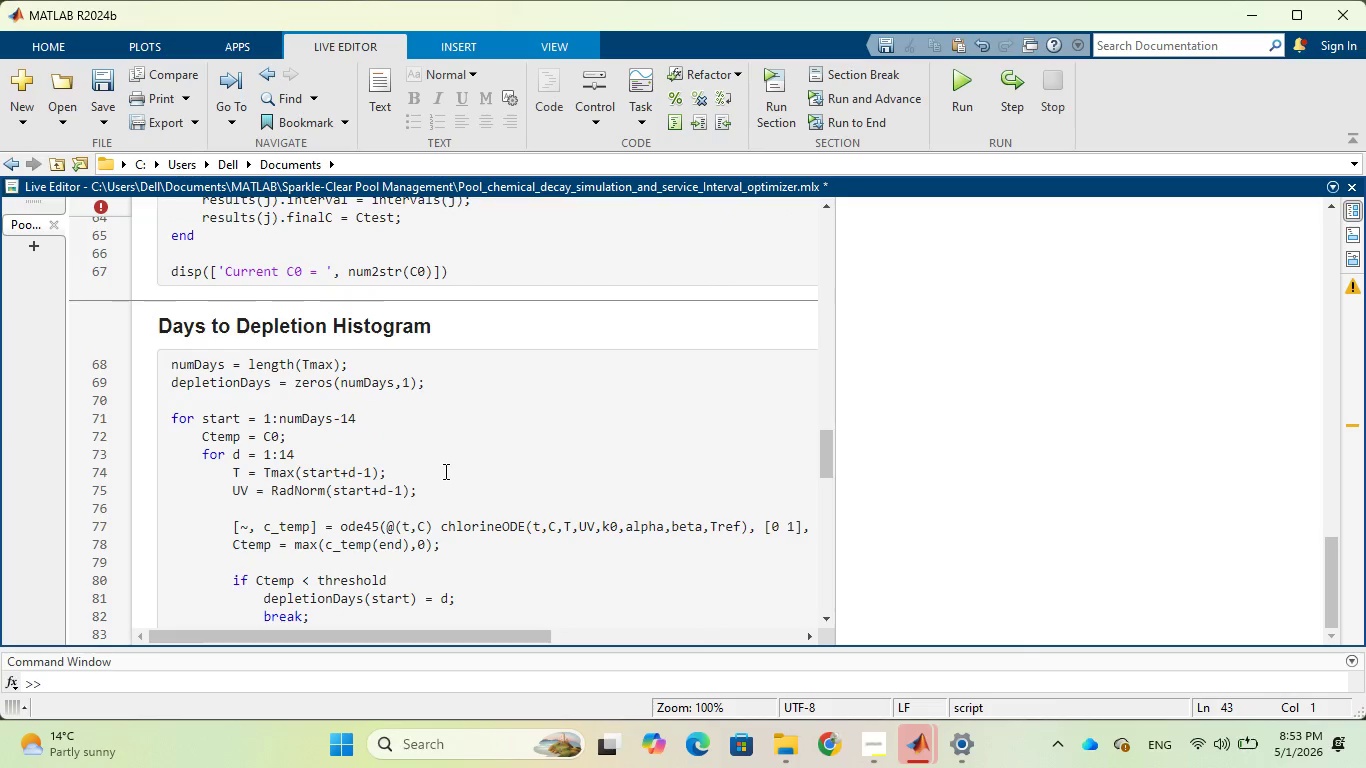 
scroll: coordinate [444, 471], scroll_direction: up, amount: 11.0
 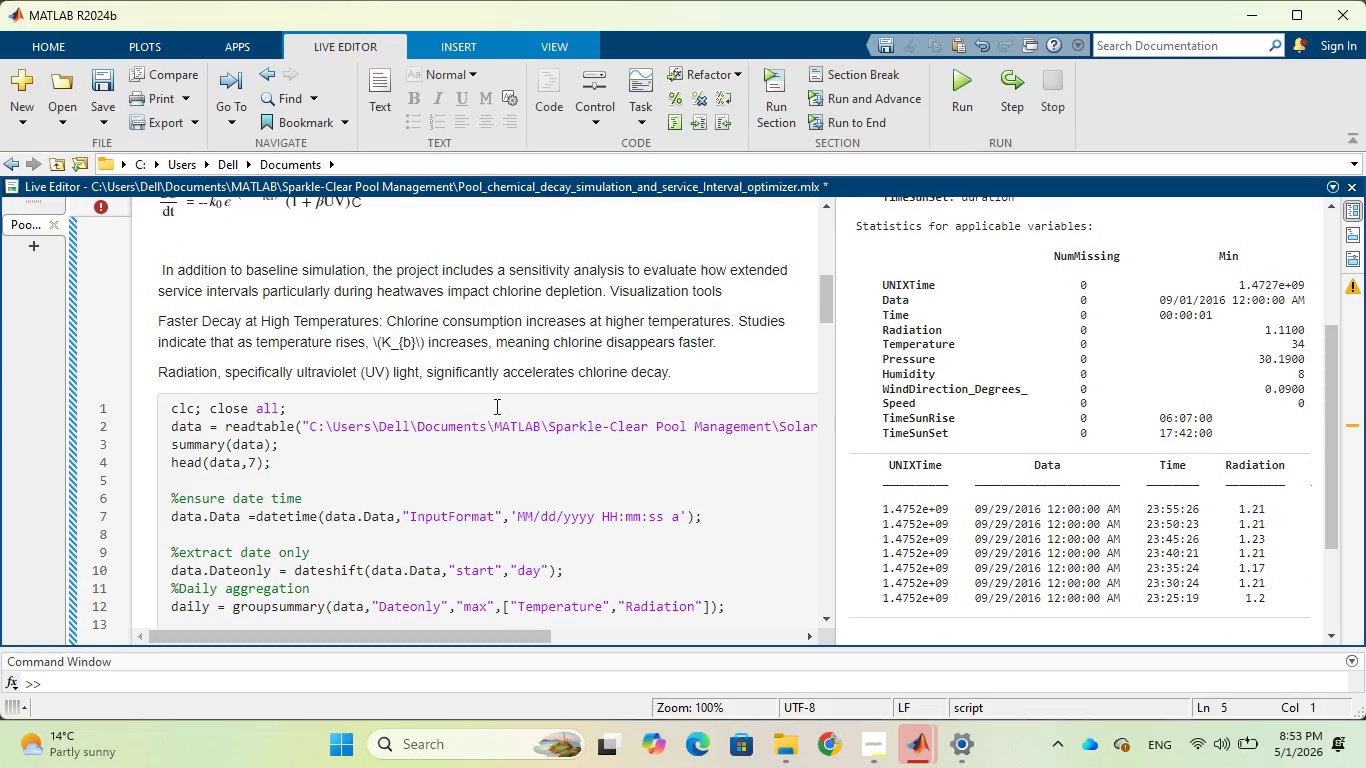 
left_click([759, 108])
 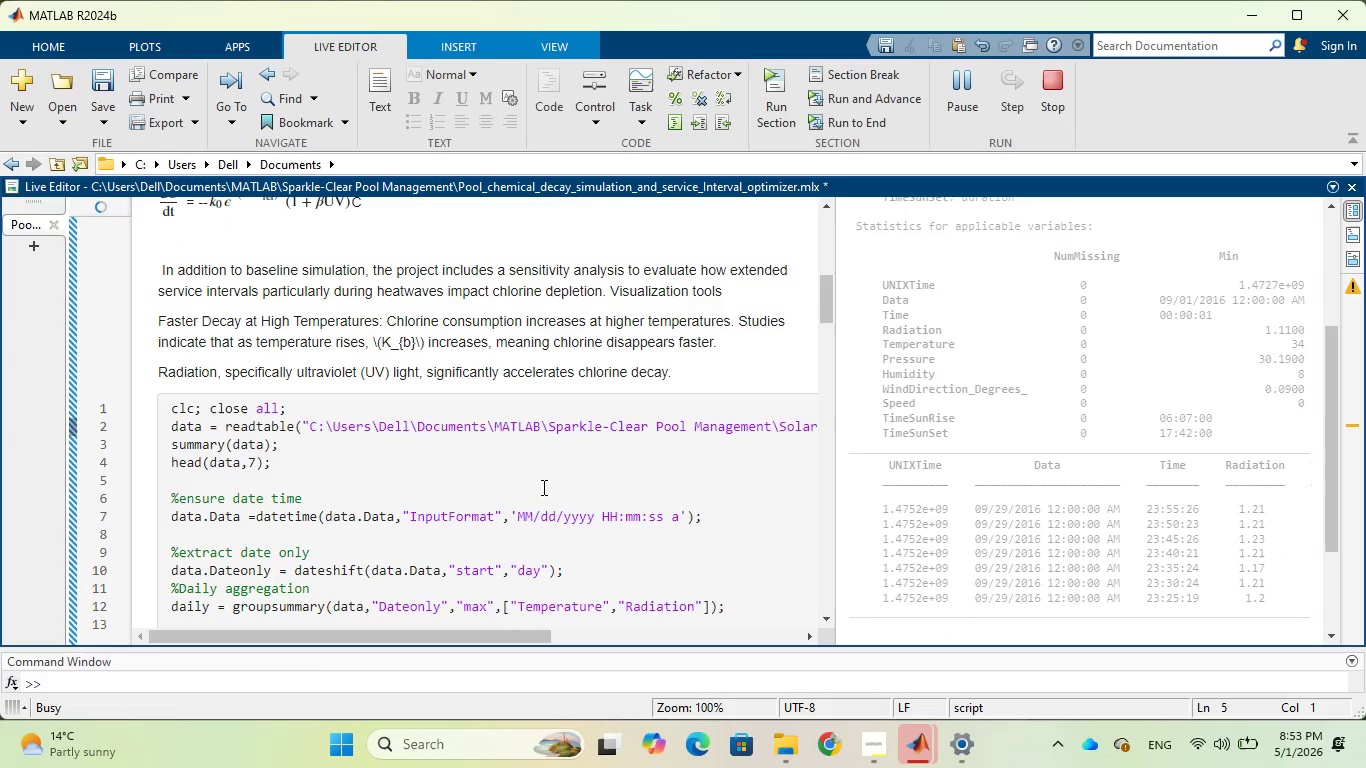 
scroll: coordinate [542, 485], scroll_direction: down, amount: 4.0
 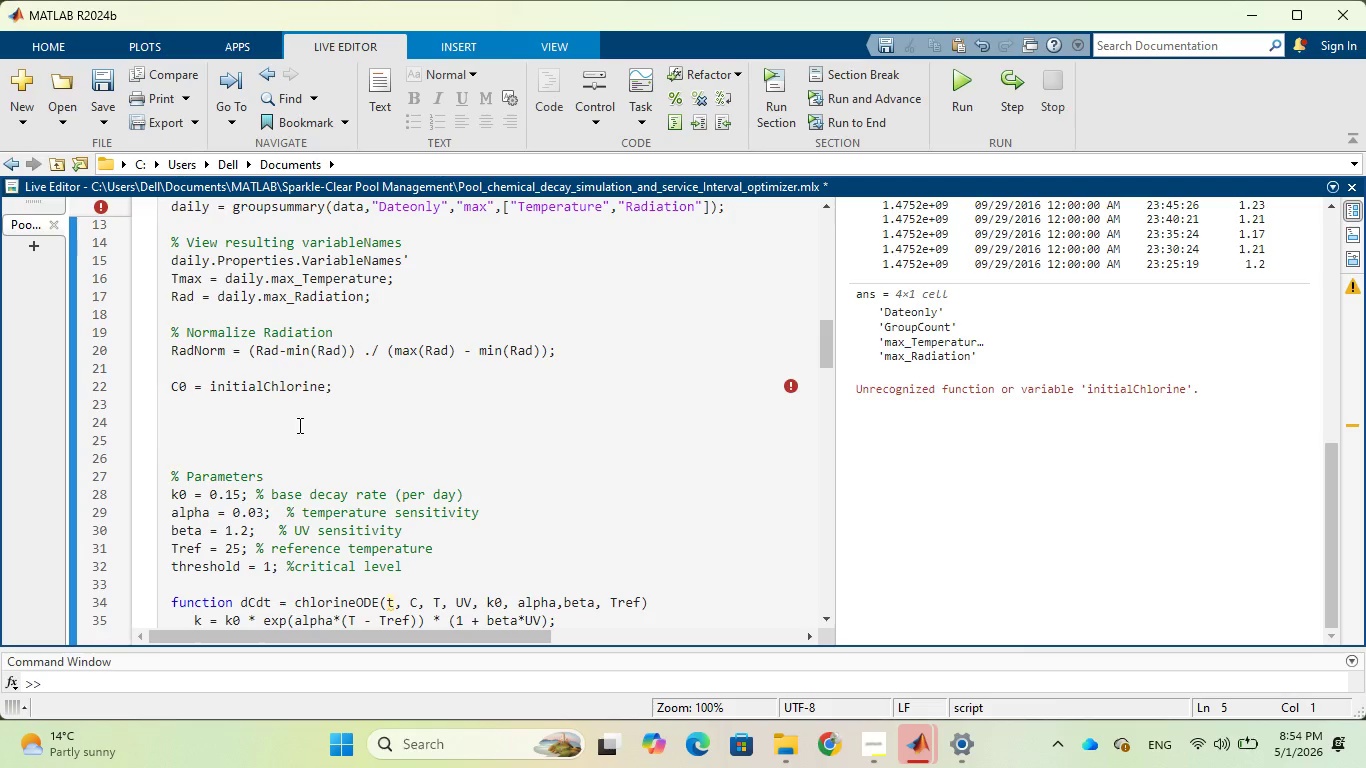 
wait(42.48)
 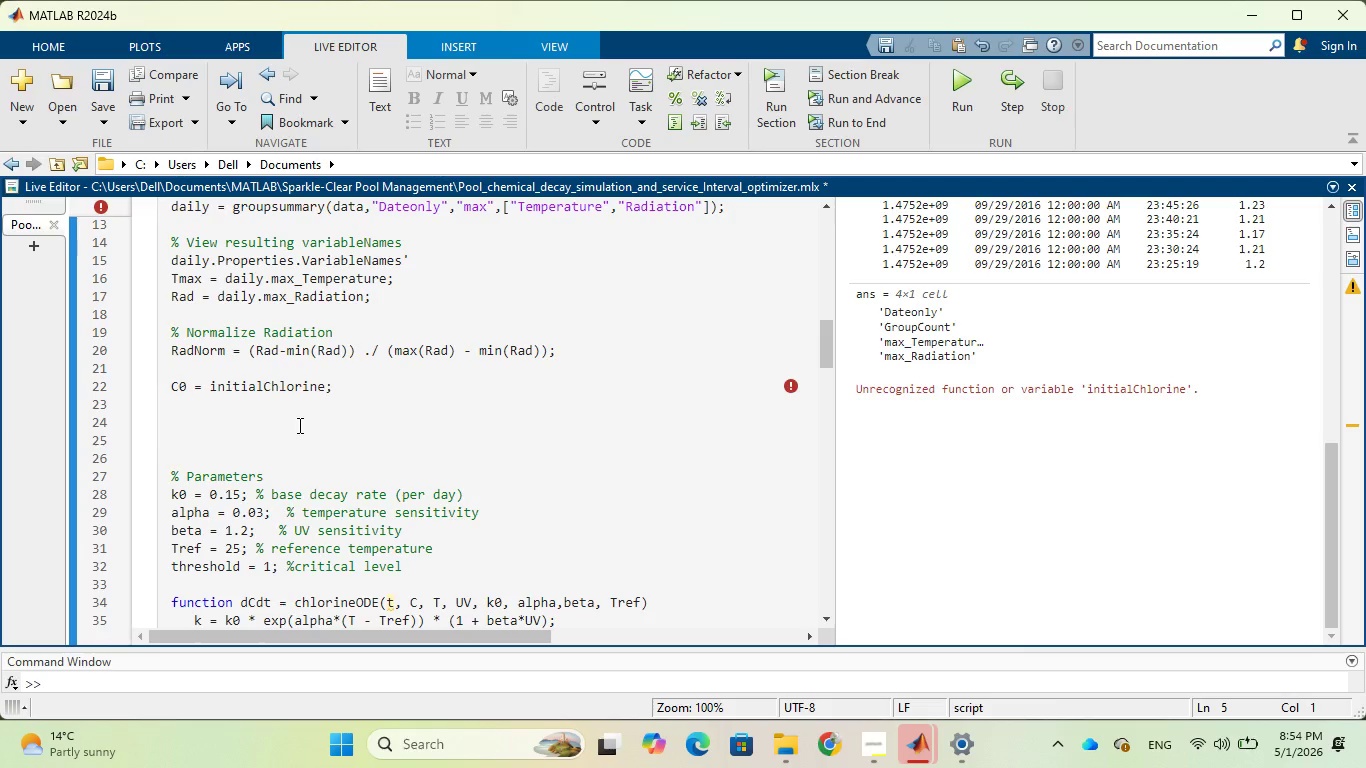 
left_click([621, 348])
 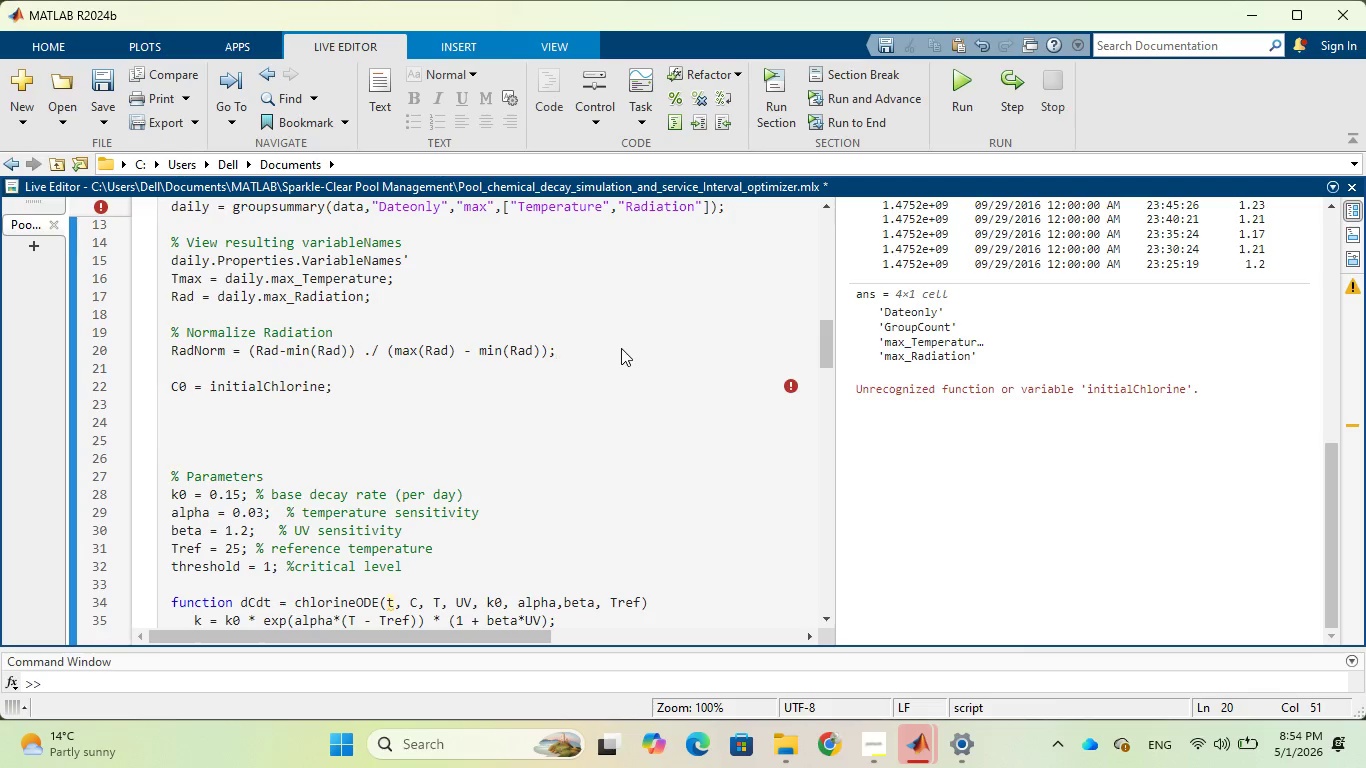 
key(Enter)
 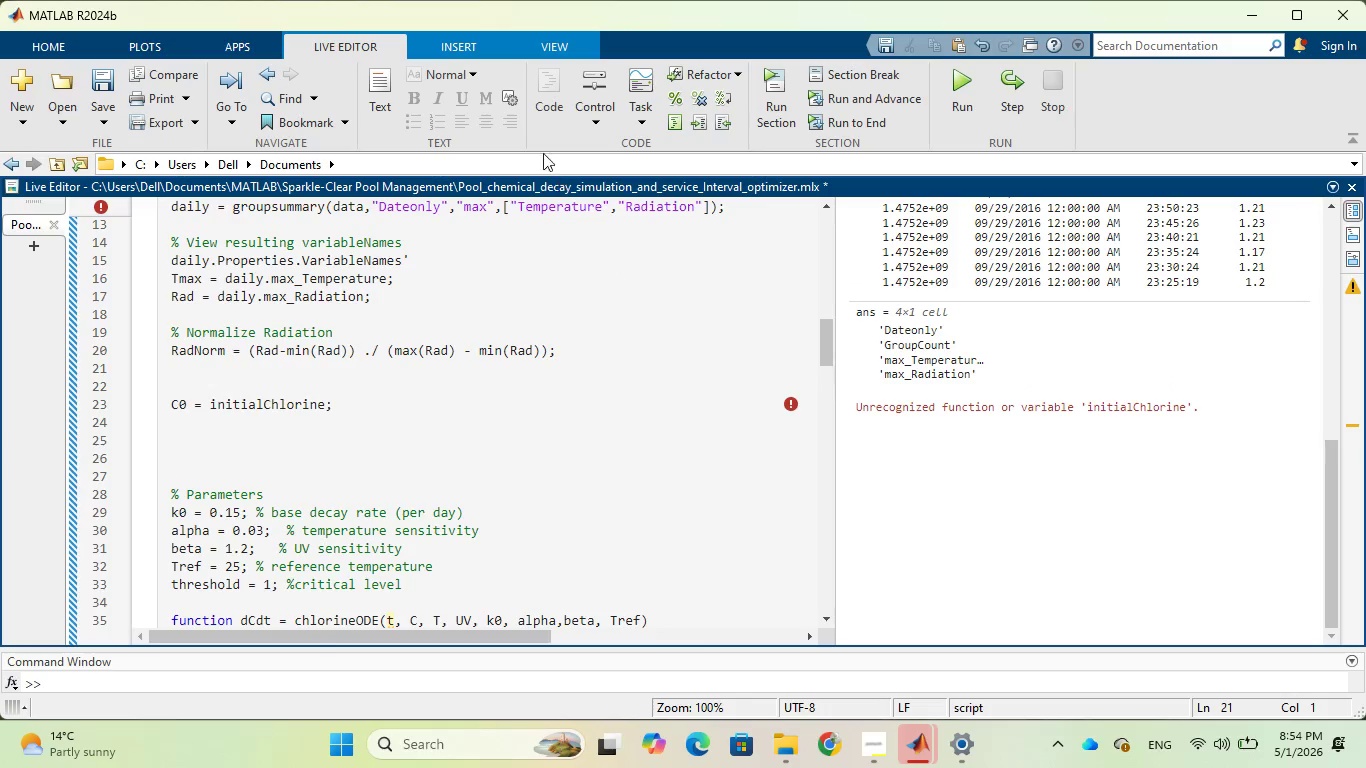 
left_click([478, 35])
 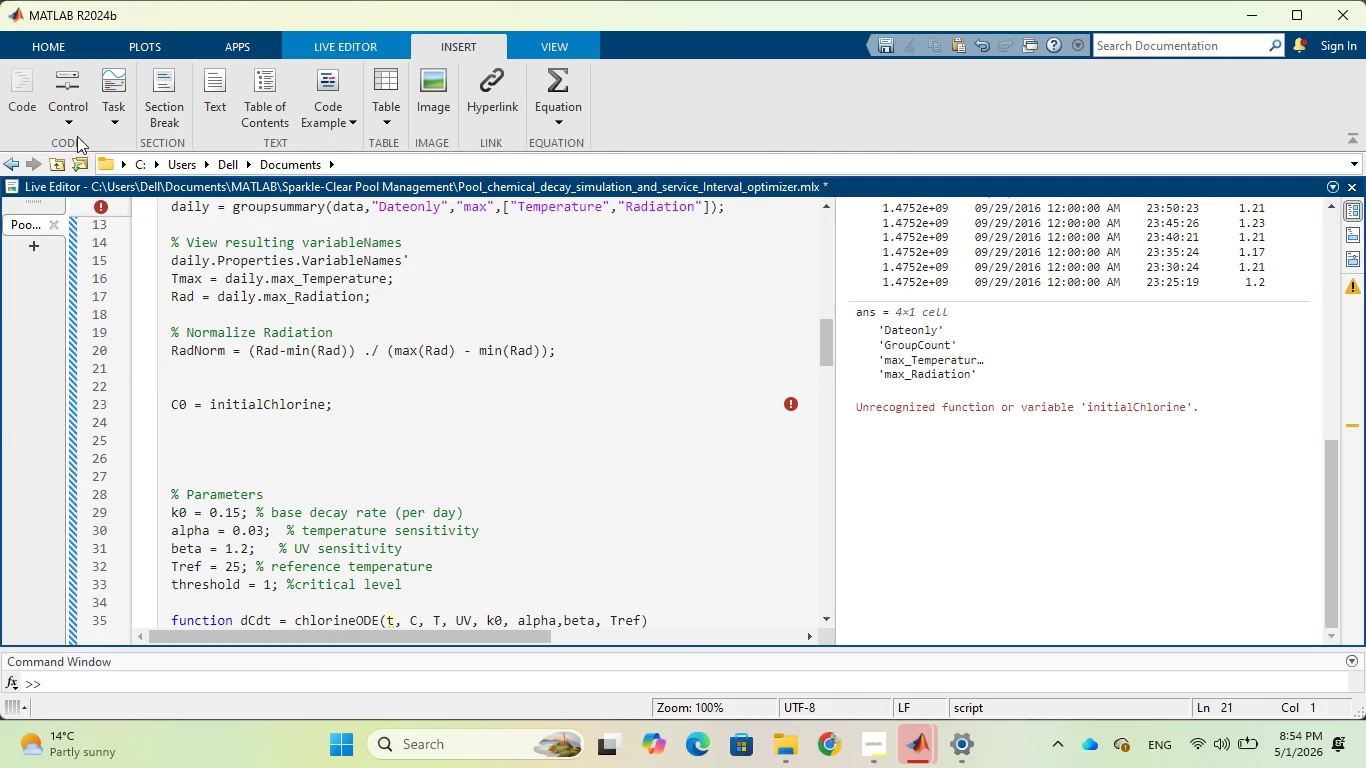 
left_click([72, 121])
 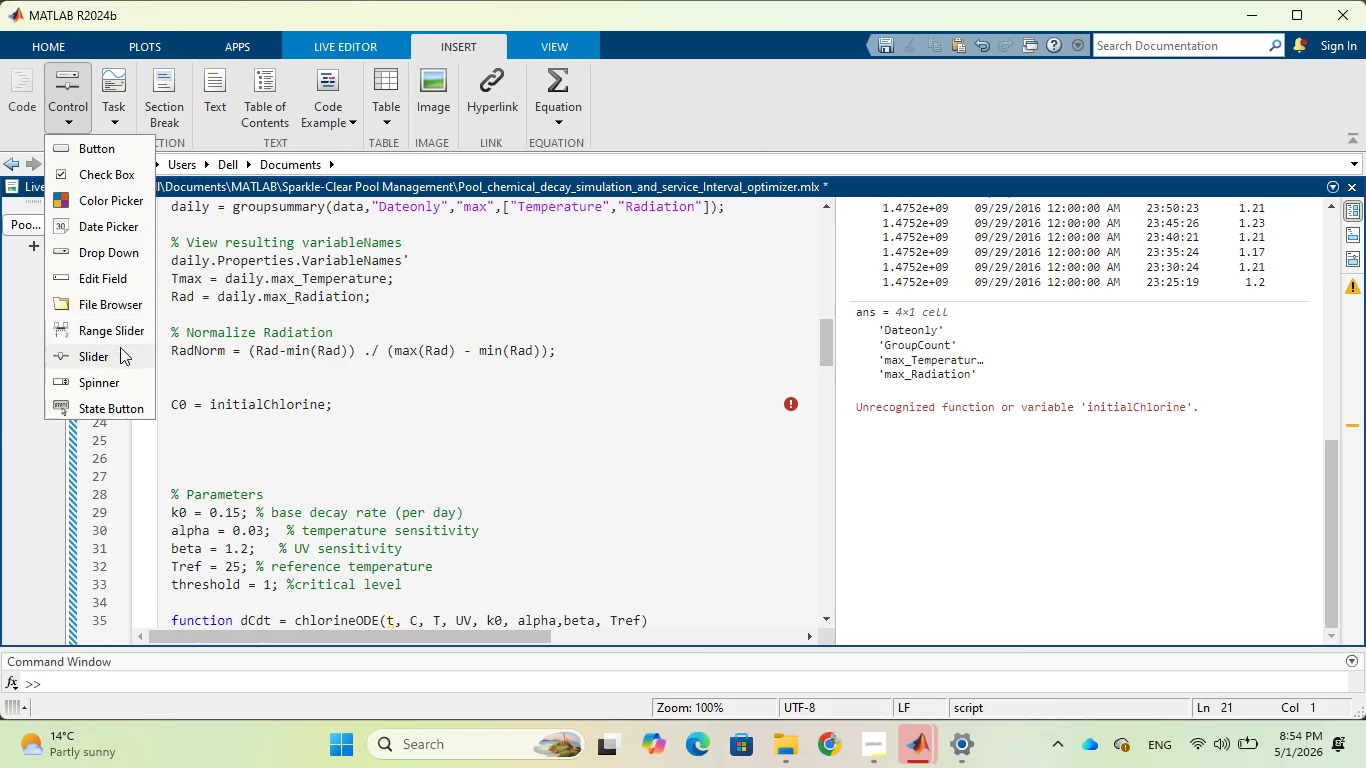 
left_click([121, 350])
 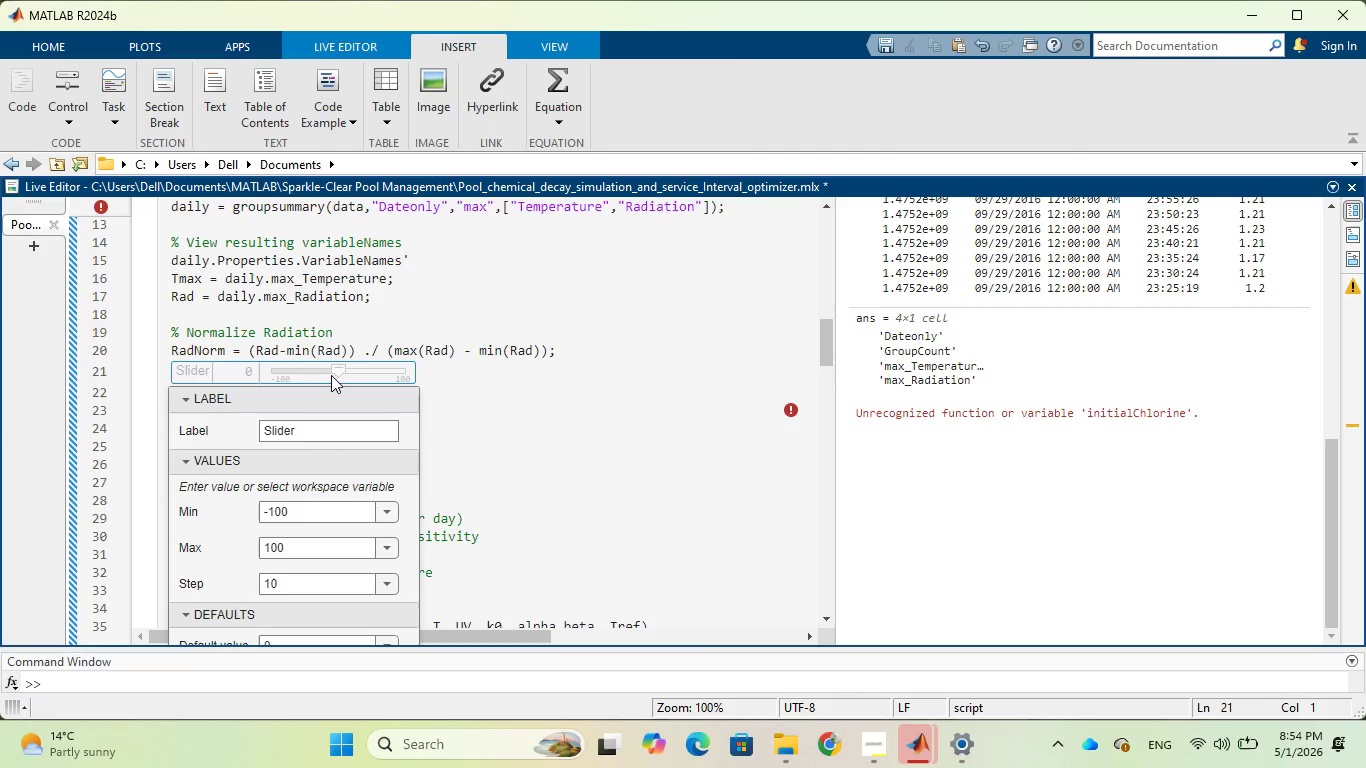 
wait(8.34)
 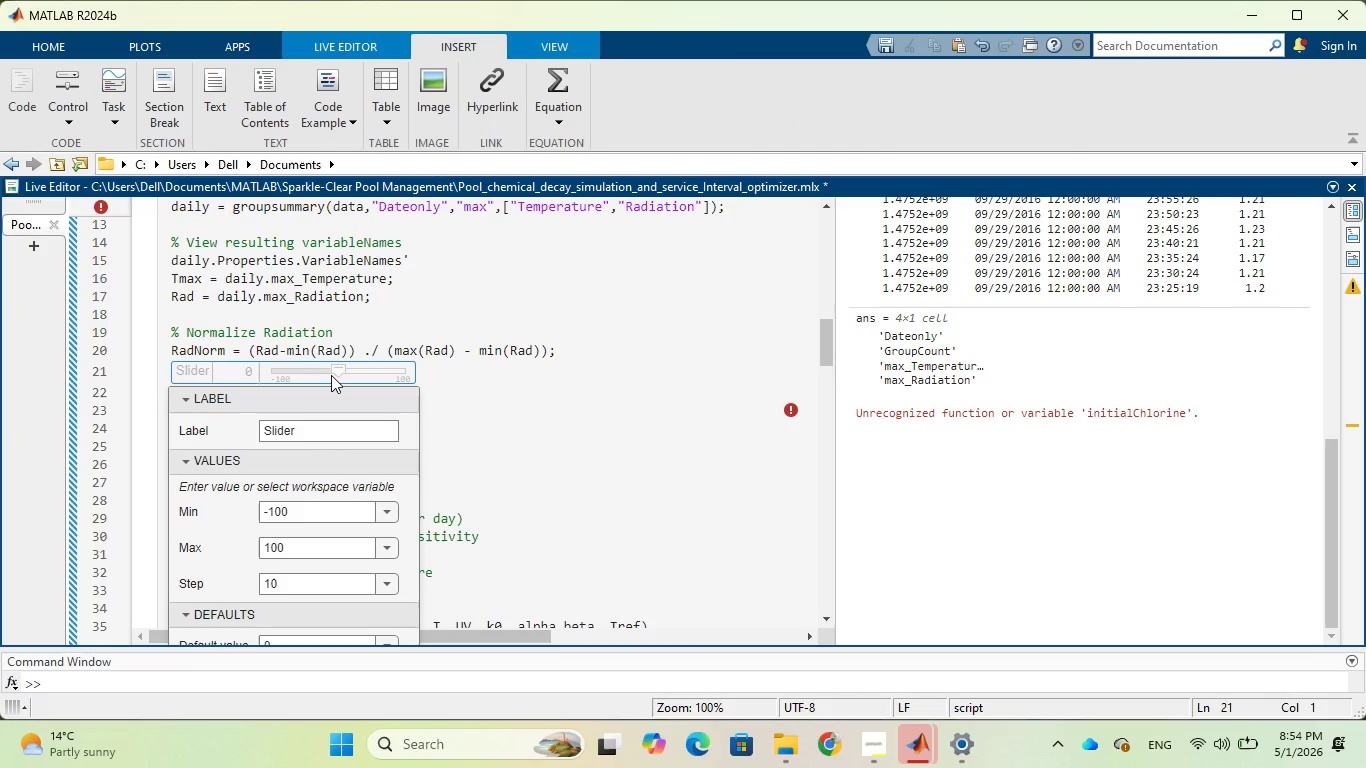 
scroll: coordinate [338, 405], scroll_direction: down, amount: 3.0
 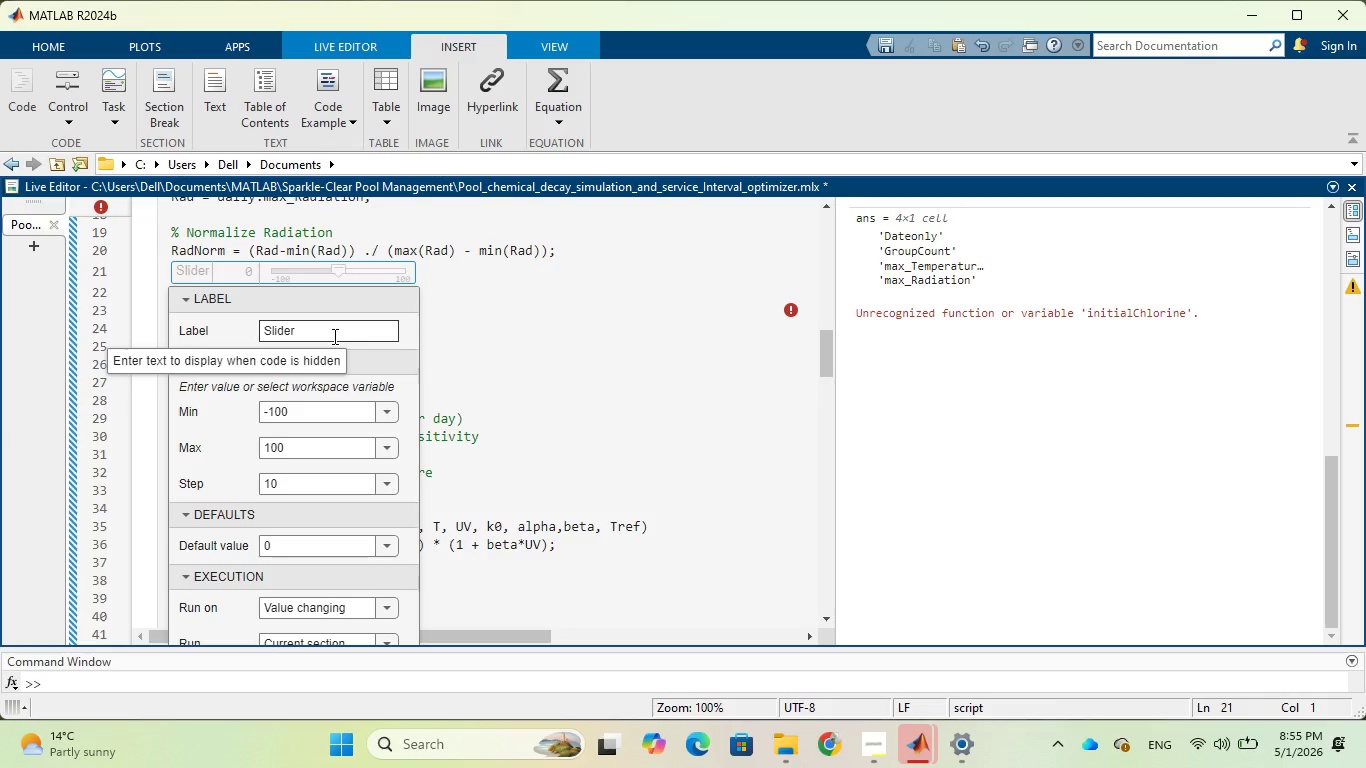 
wait(72.87)
 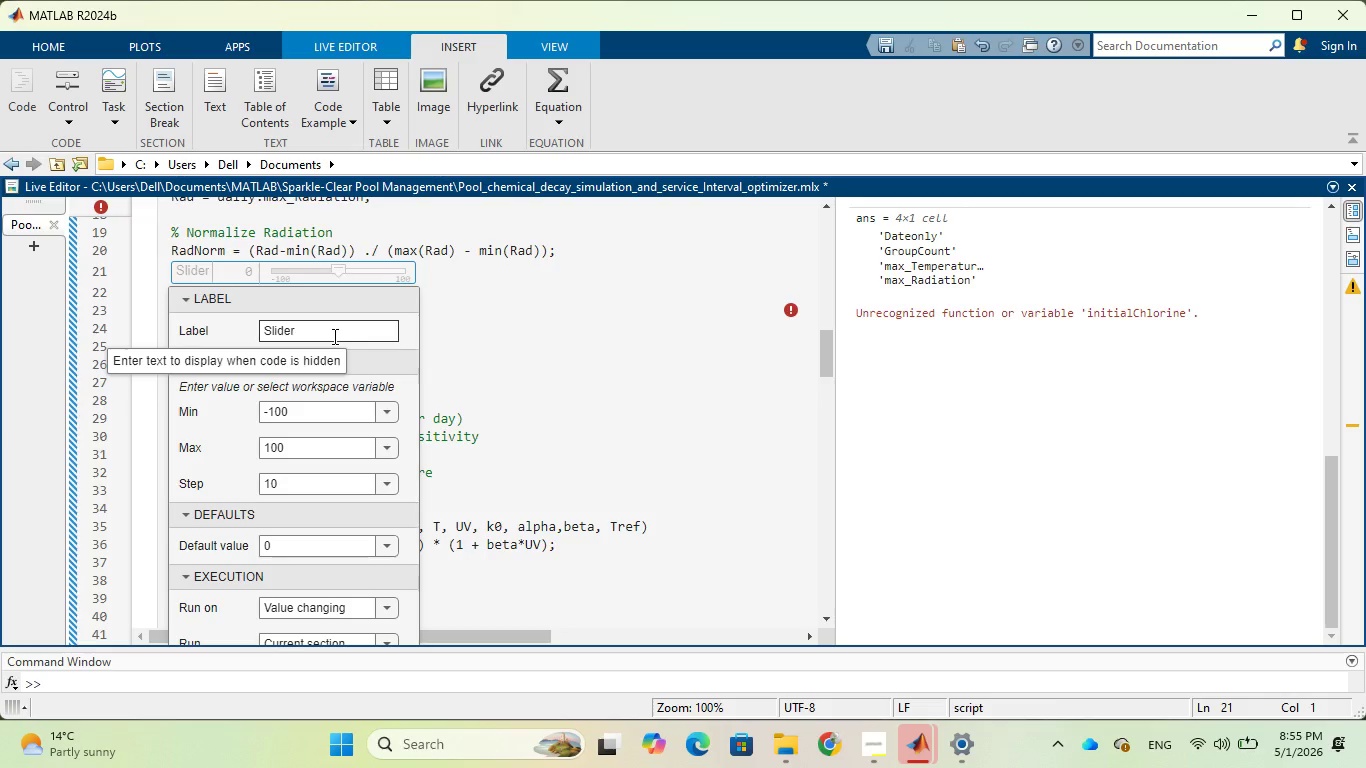 
left_click([332, 329])
 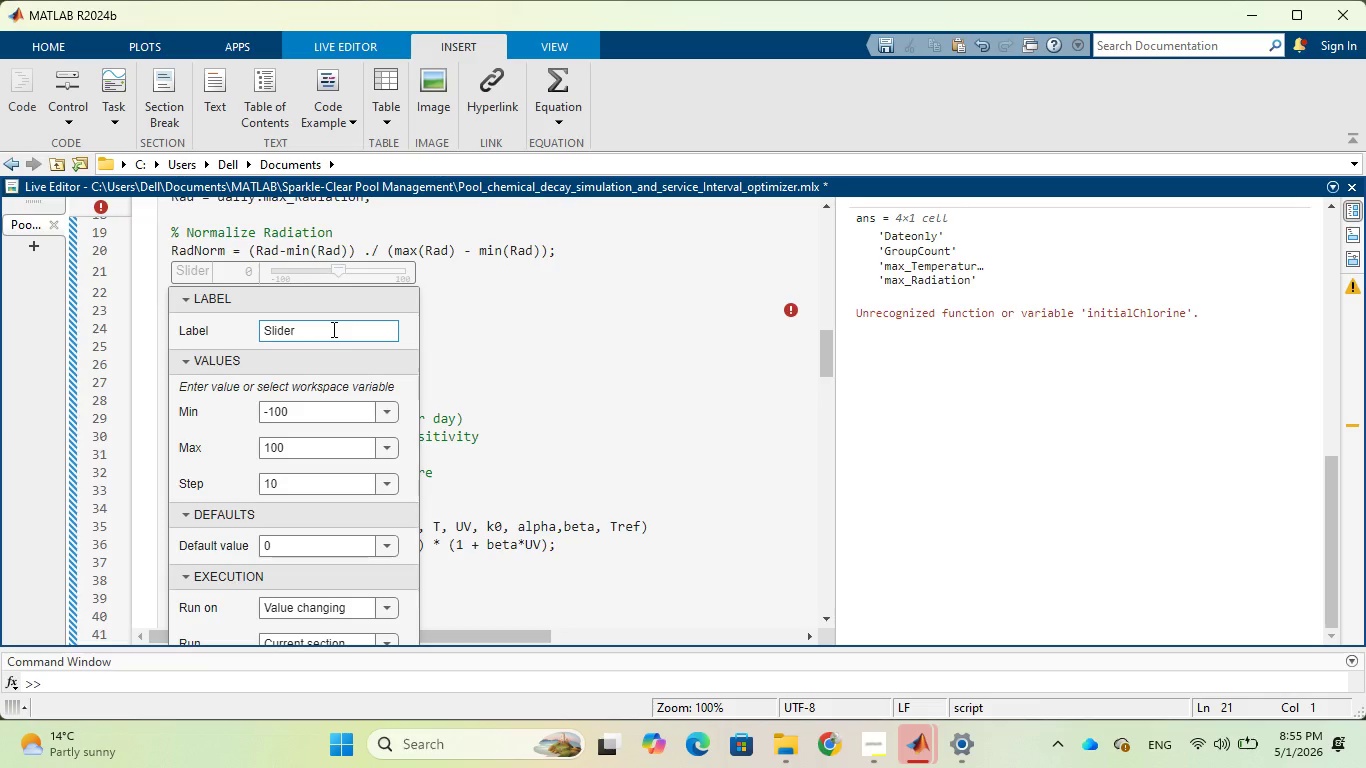 
key(Backspace)
key(Backspace)
key(Backspace)
key(Backspace)
key(Backspace)
key(Backspace)
type(initialChlorine)
 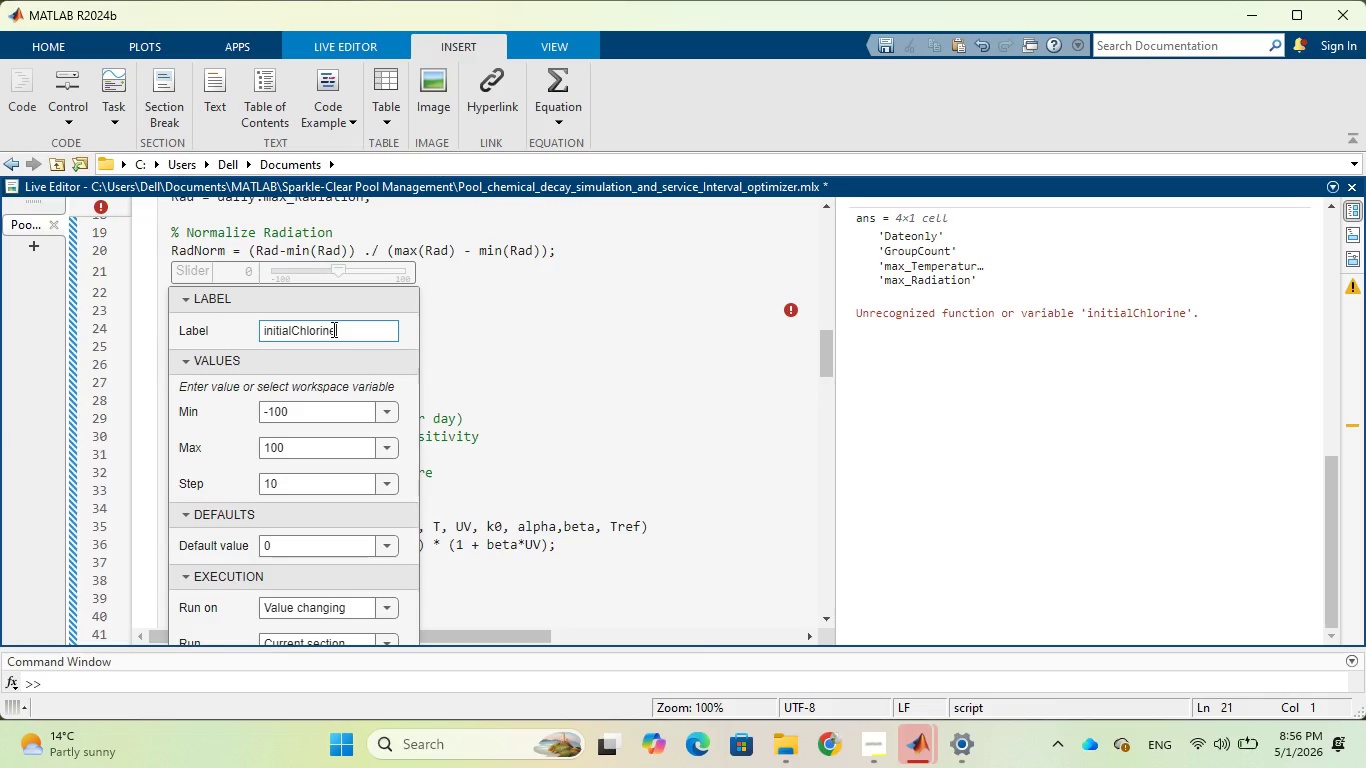 
wait(7.39)
 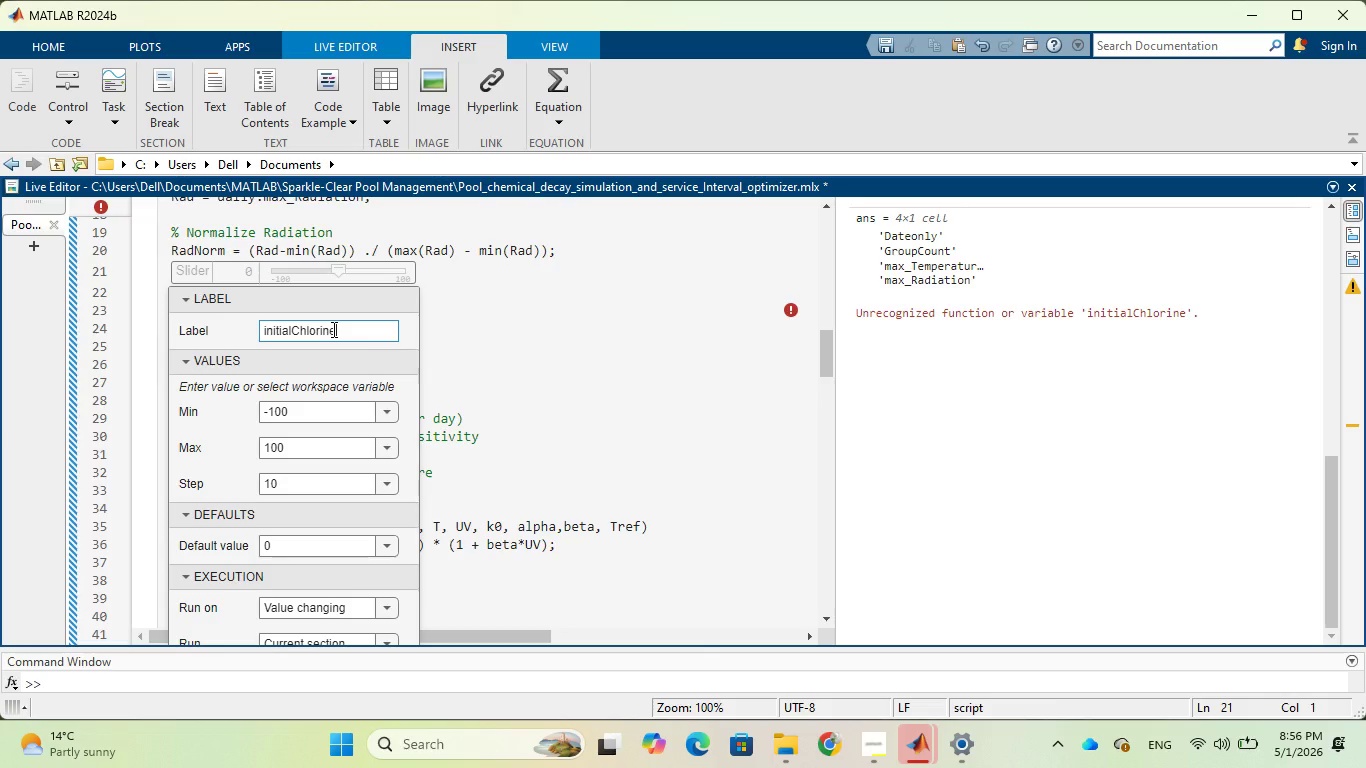 
type( ())
 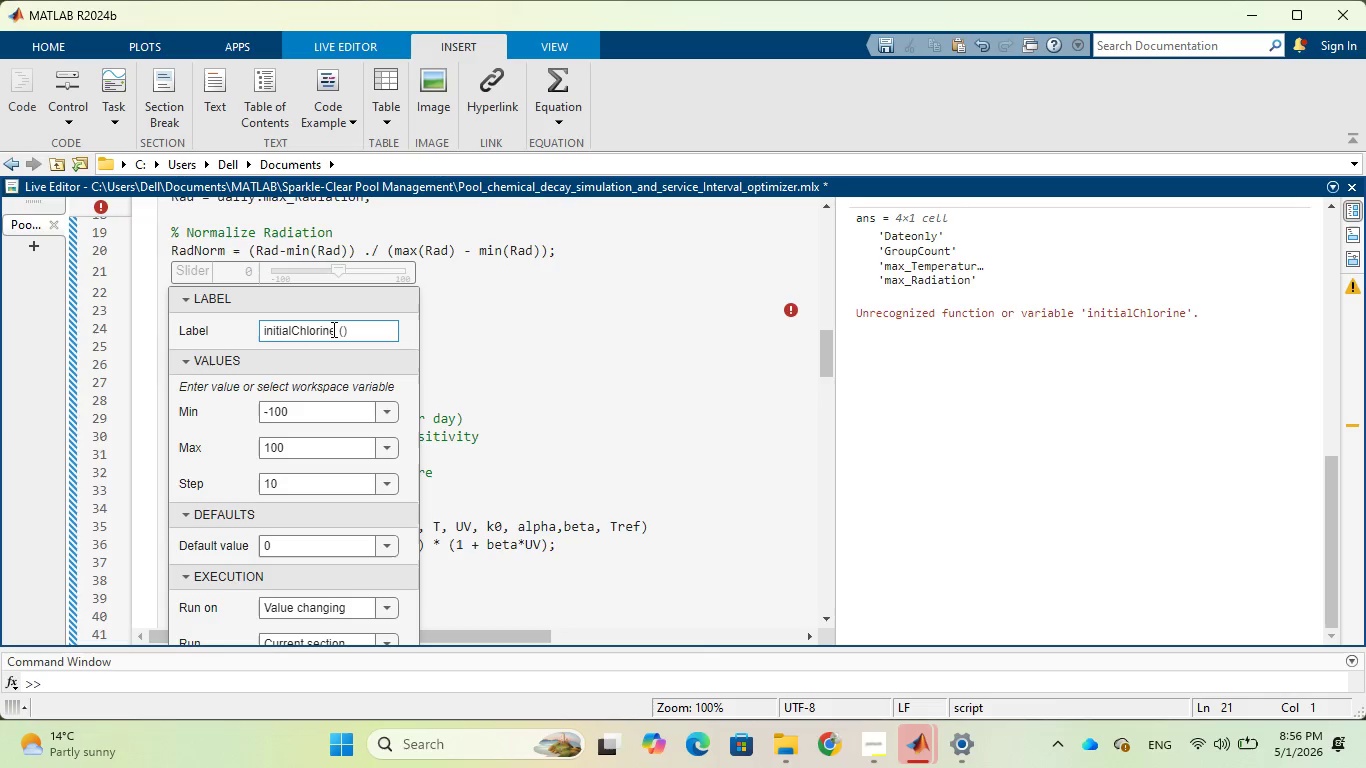 
key(ArrowLeft)
 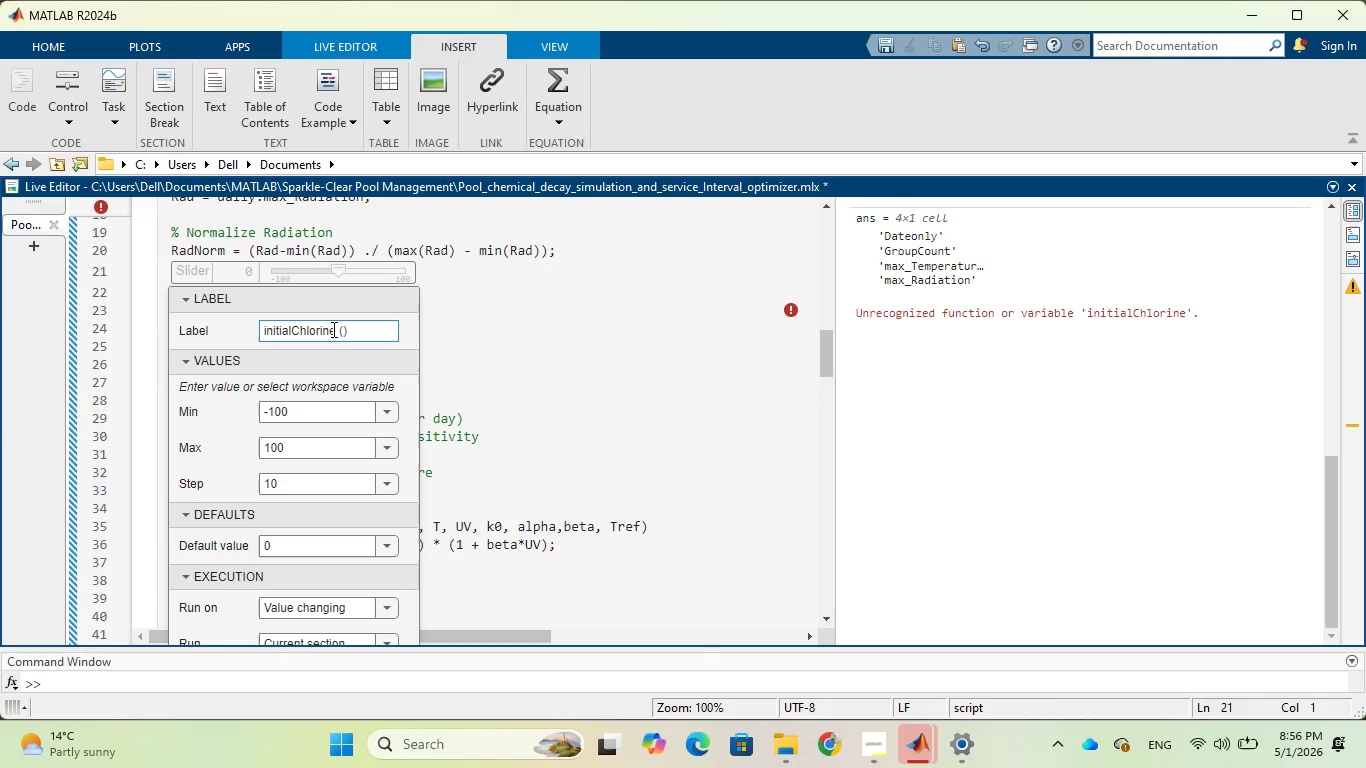 
type(ppm)
 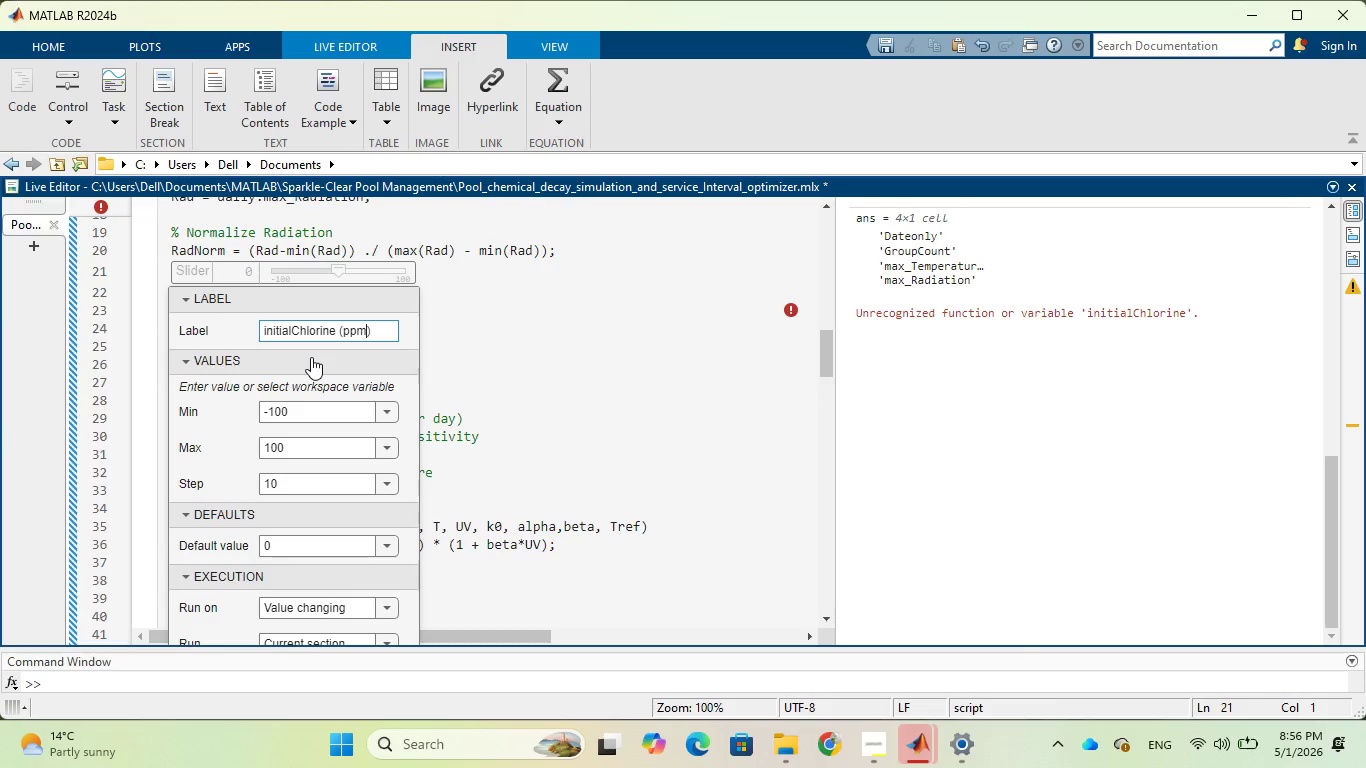 
wait(6.05)
 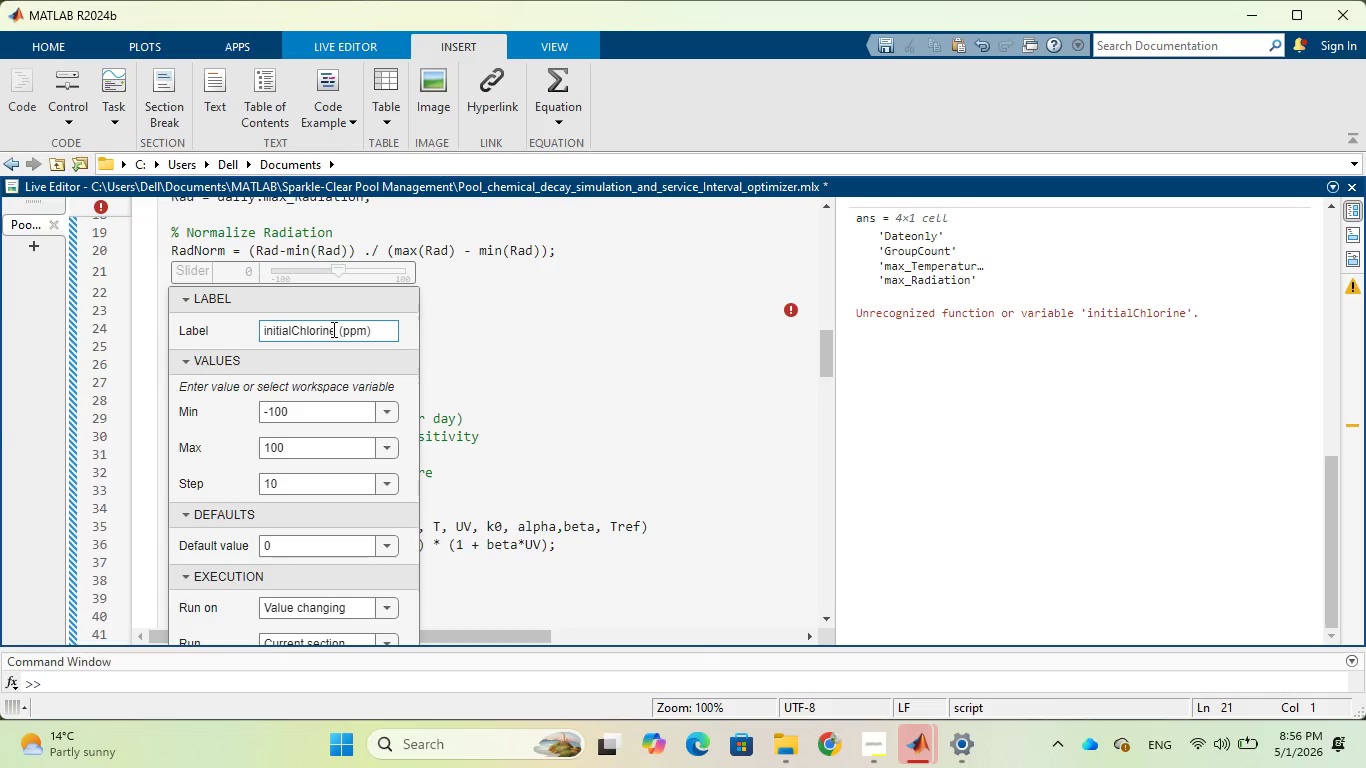 
left_click([311, 357])
 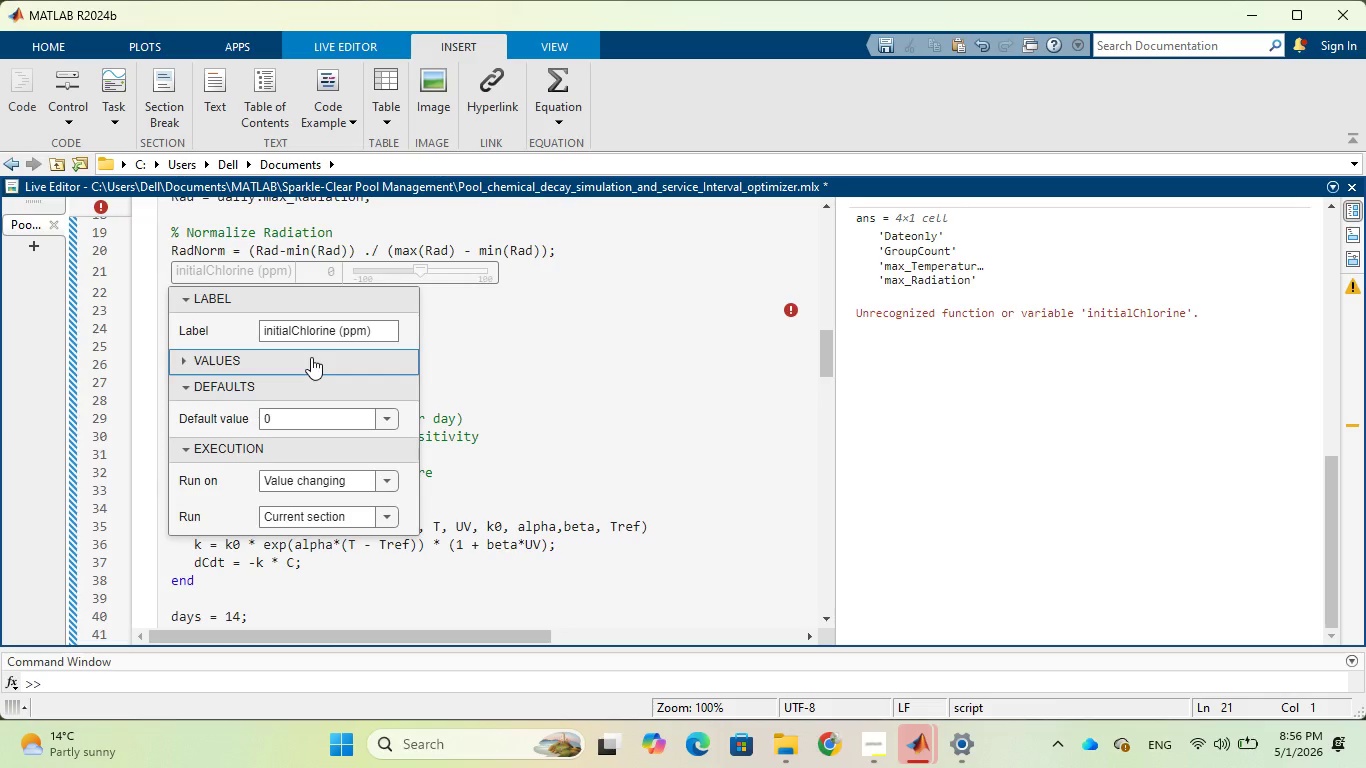 
left_click([311, 357])
 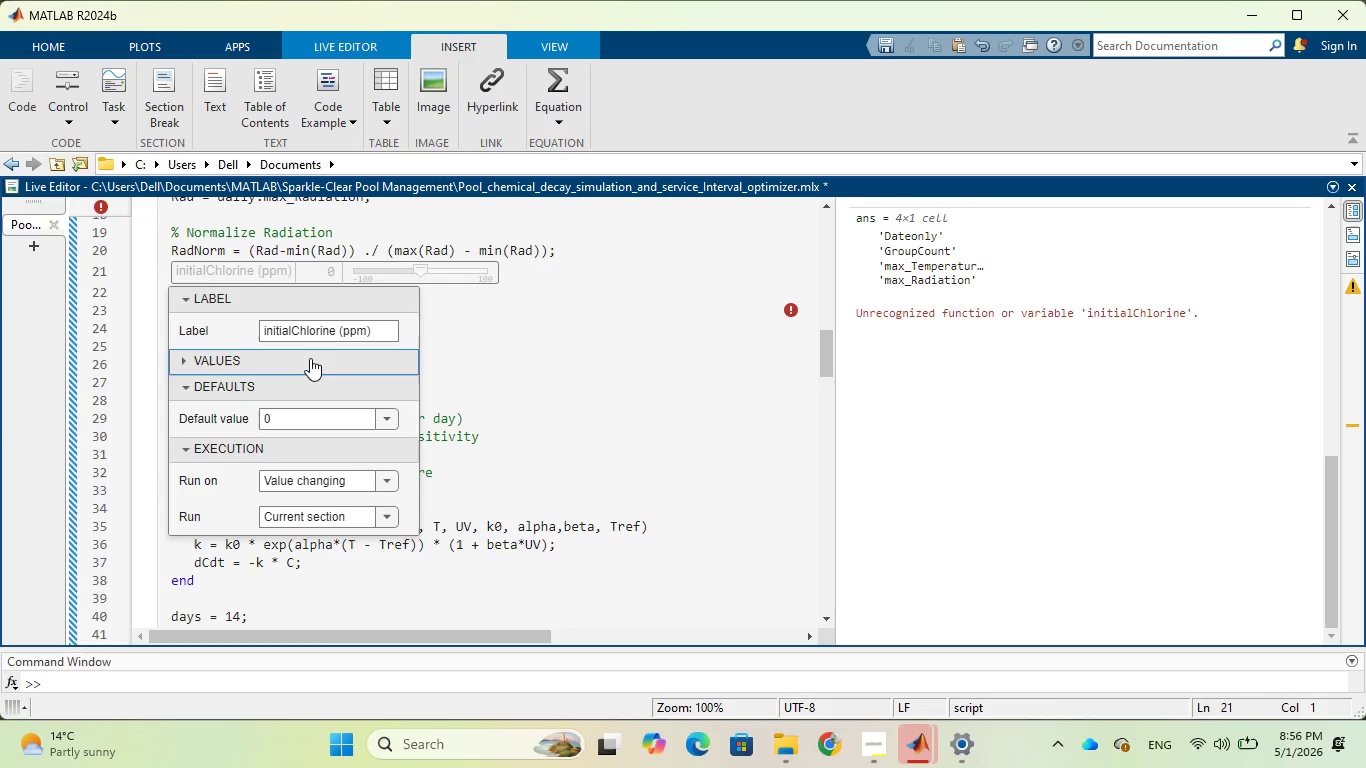 
left_click([310, 358])
 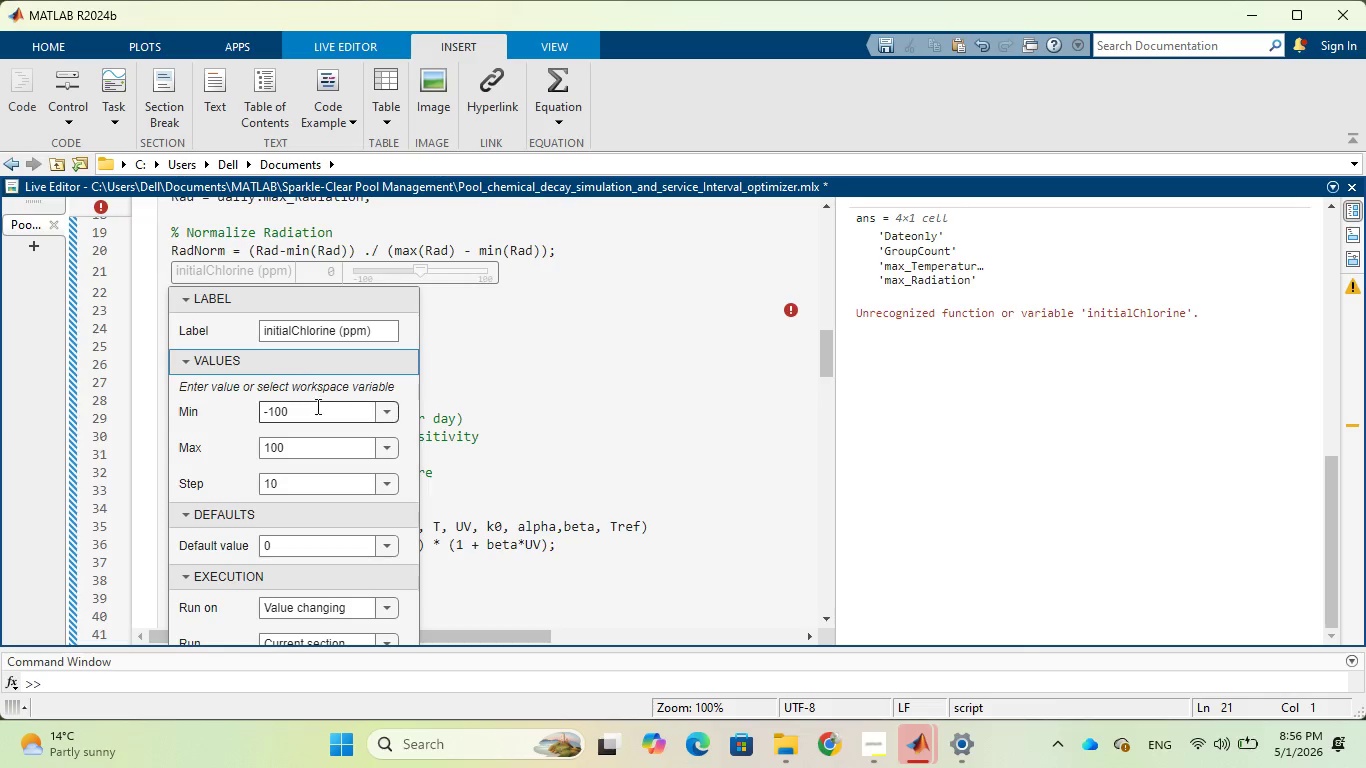 
left_click([317, 408])
 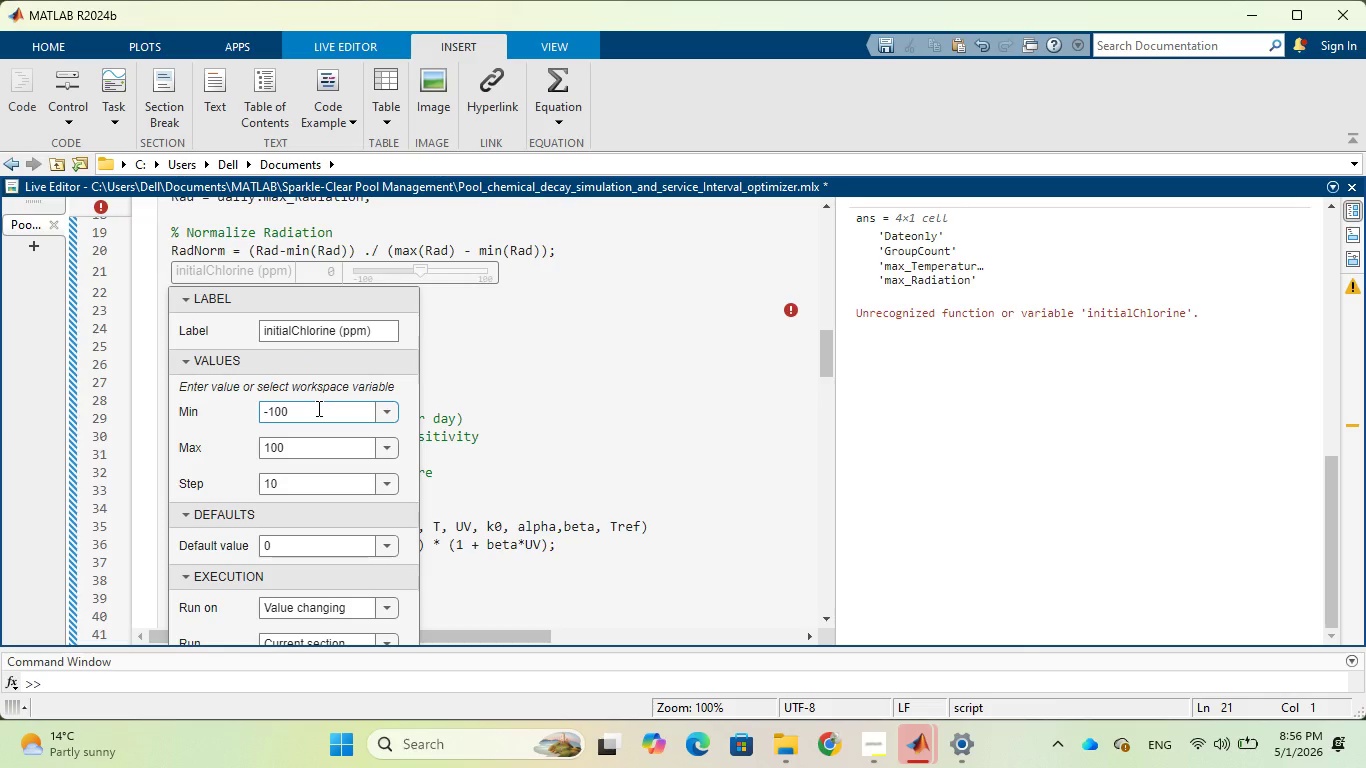 
key(Backspace)
 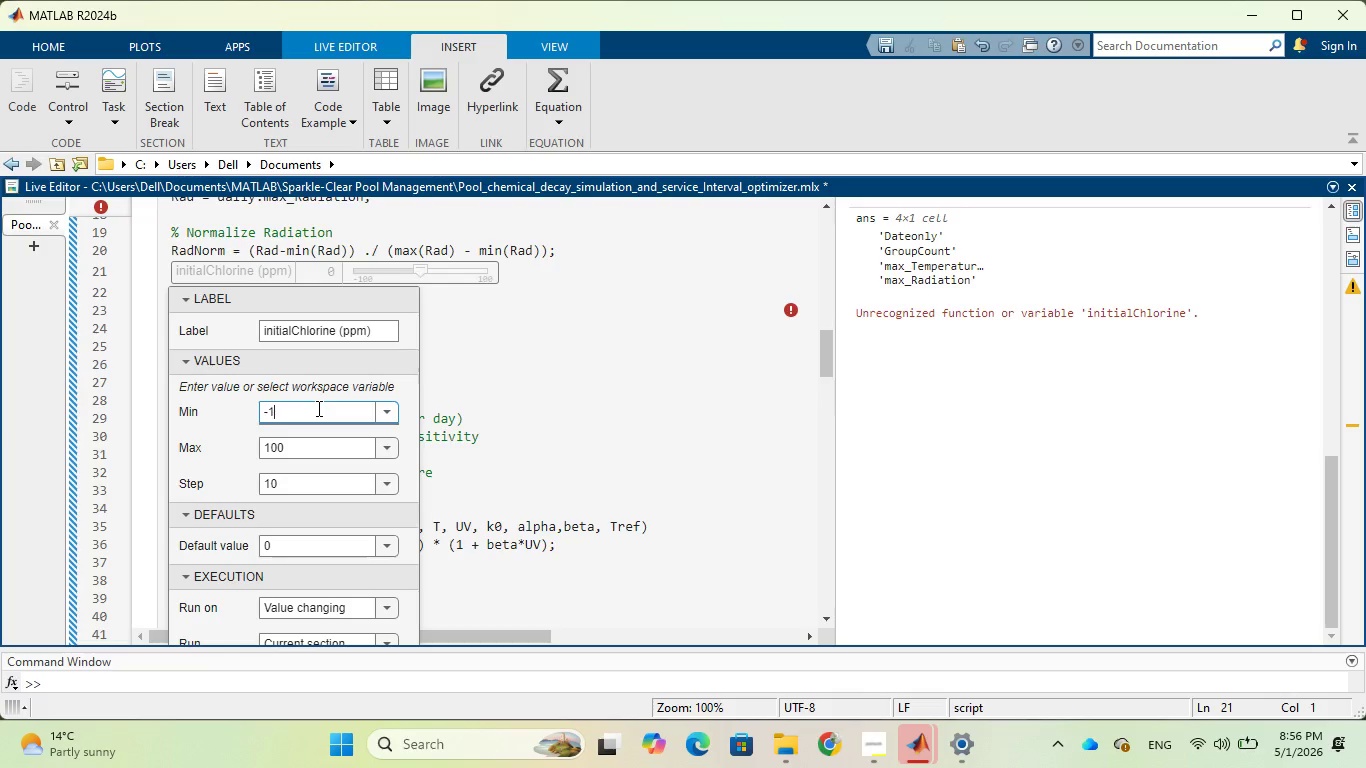 
key(Backspace)
 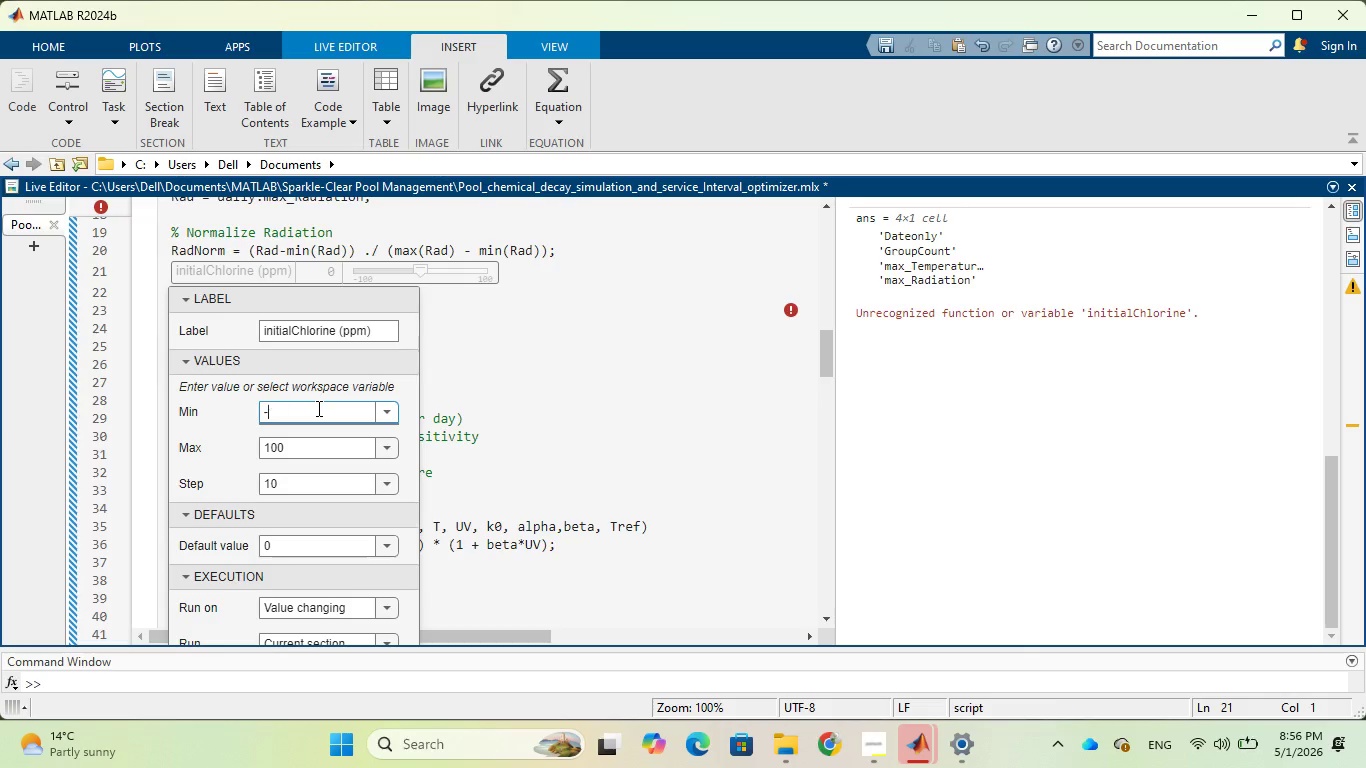 
key(Backspace)
 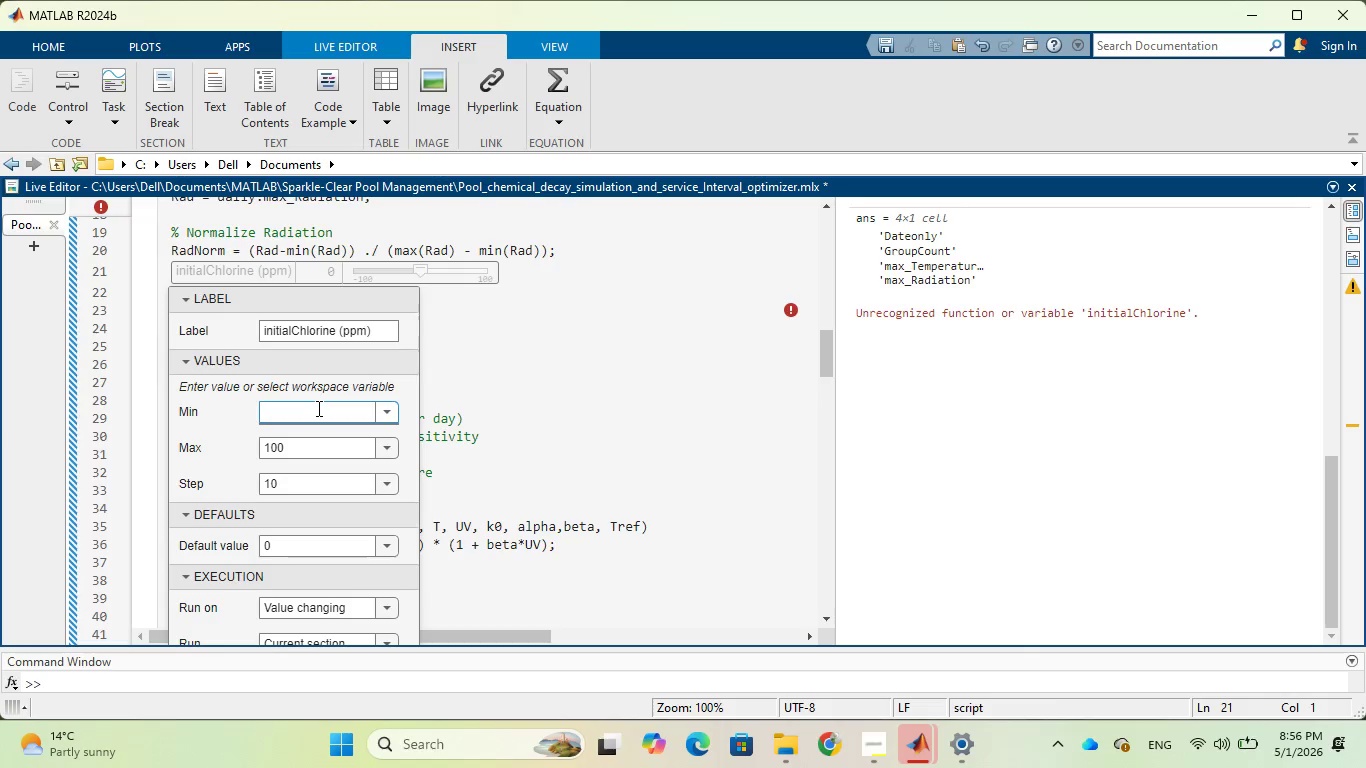 
key(Backspace)
 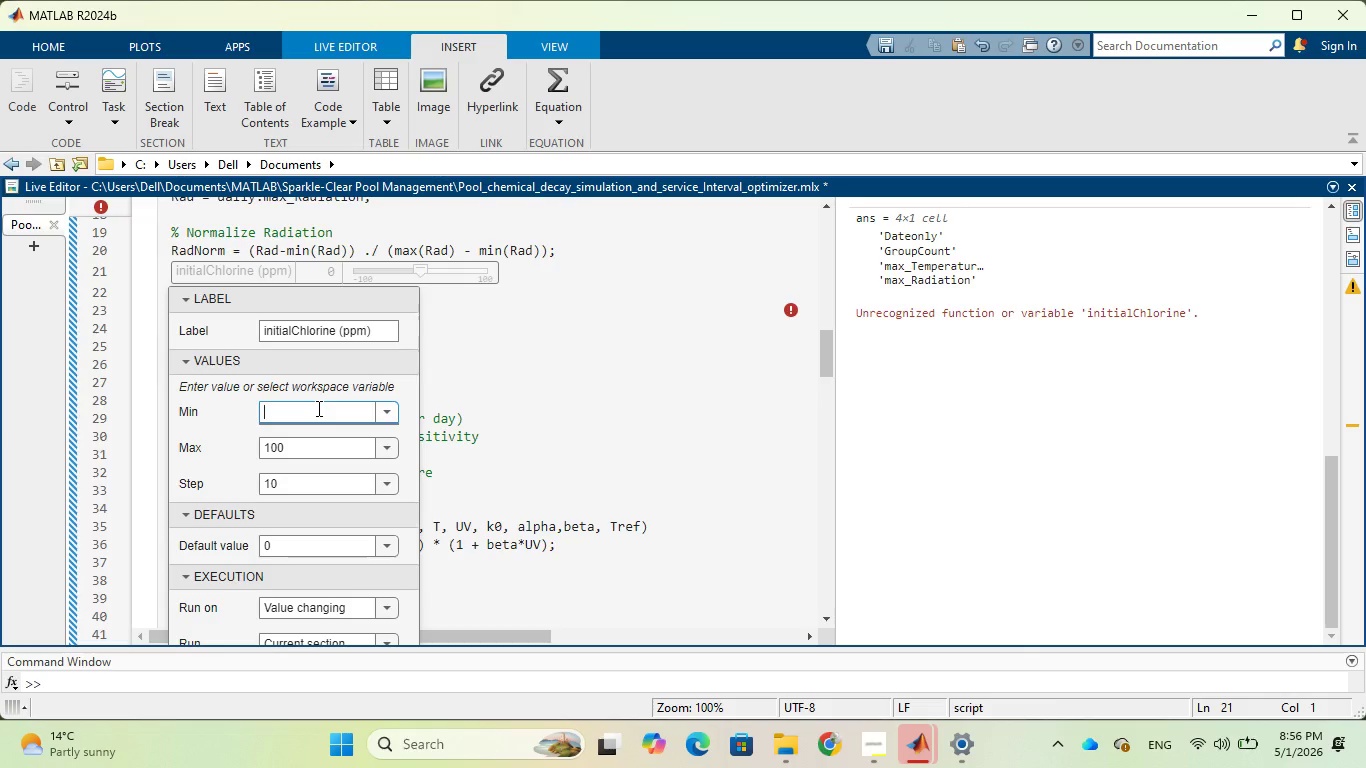 
key(1)
 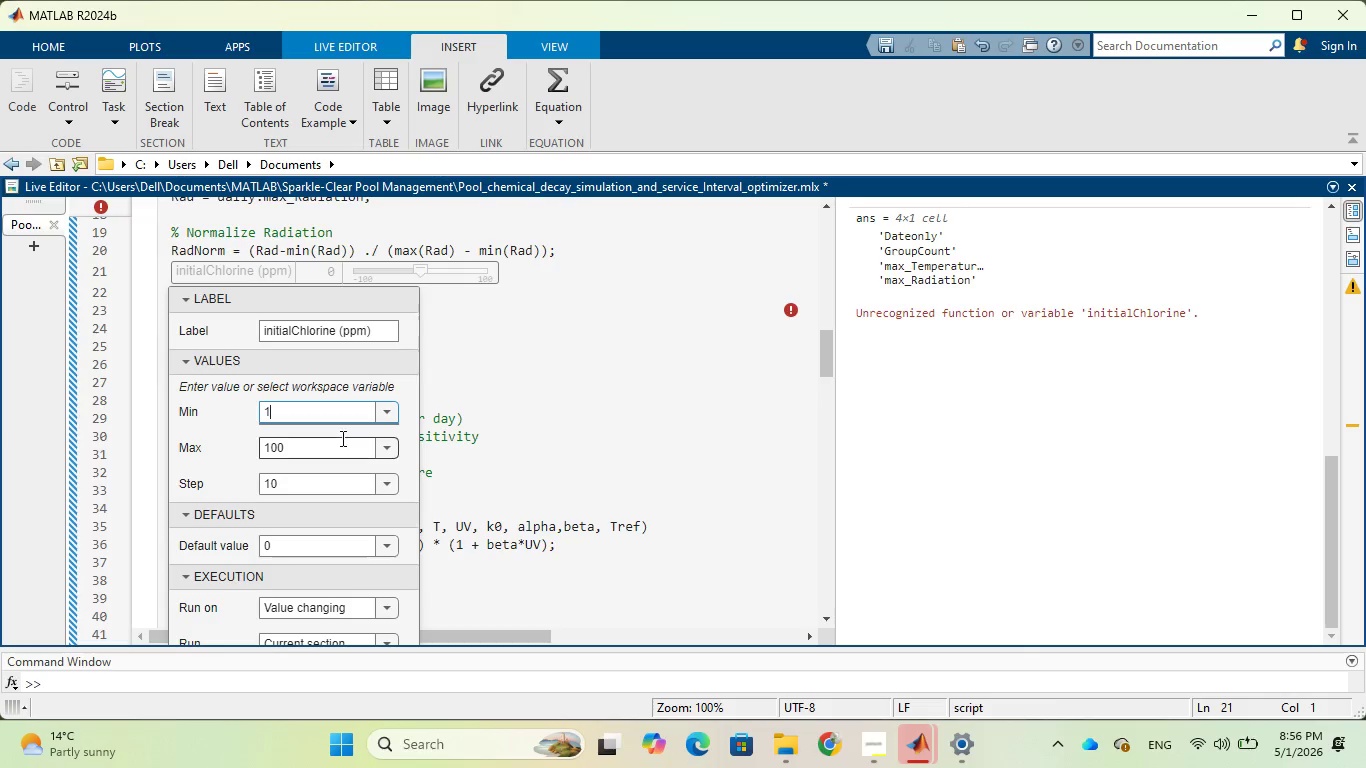 
left_click([341, 438])
 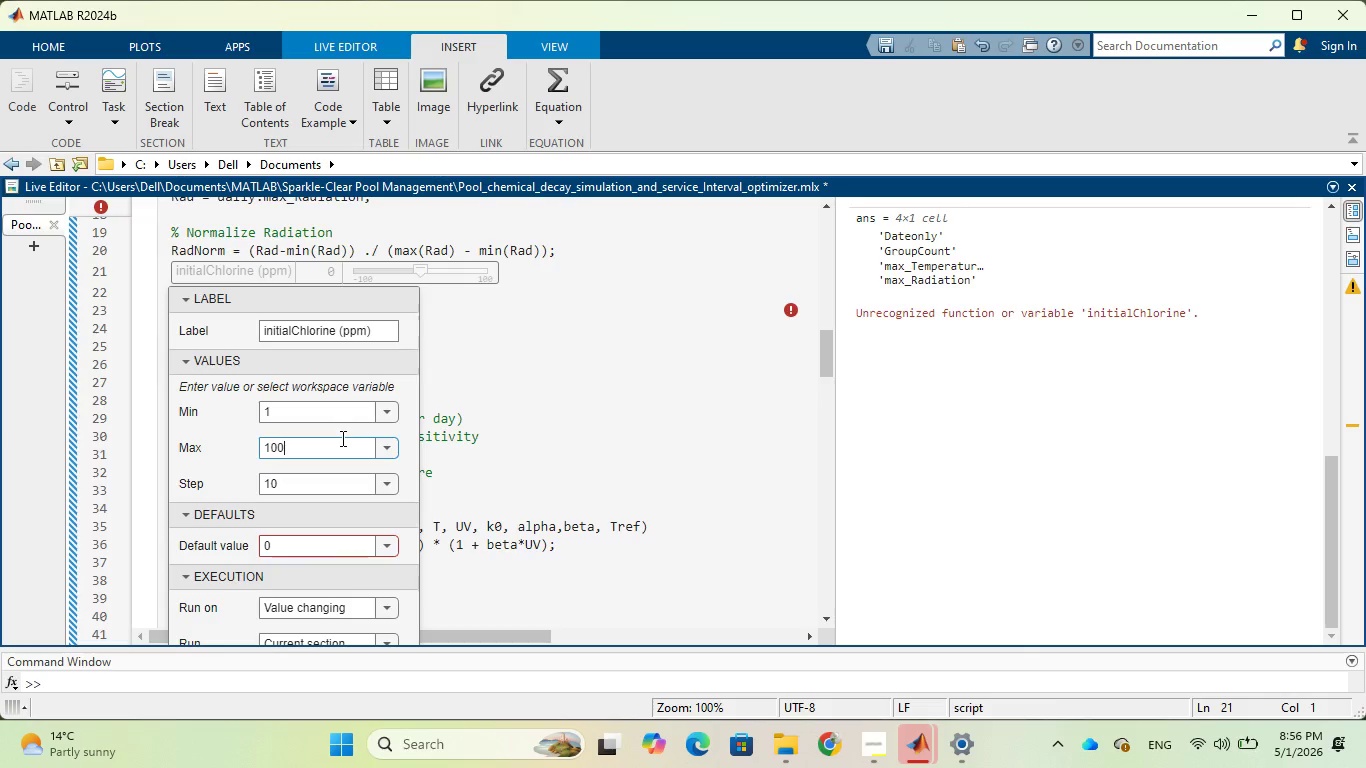 
key(Backspace)
 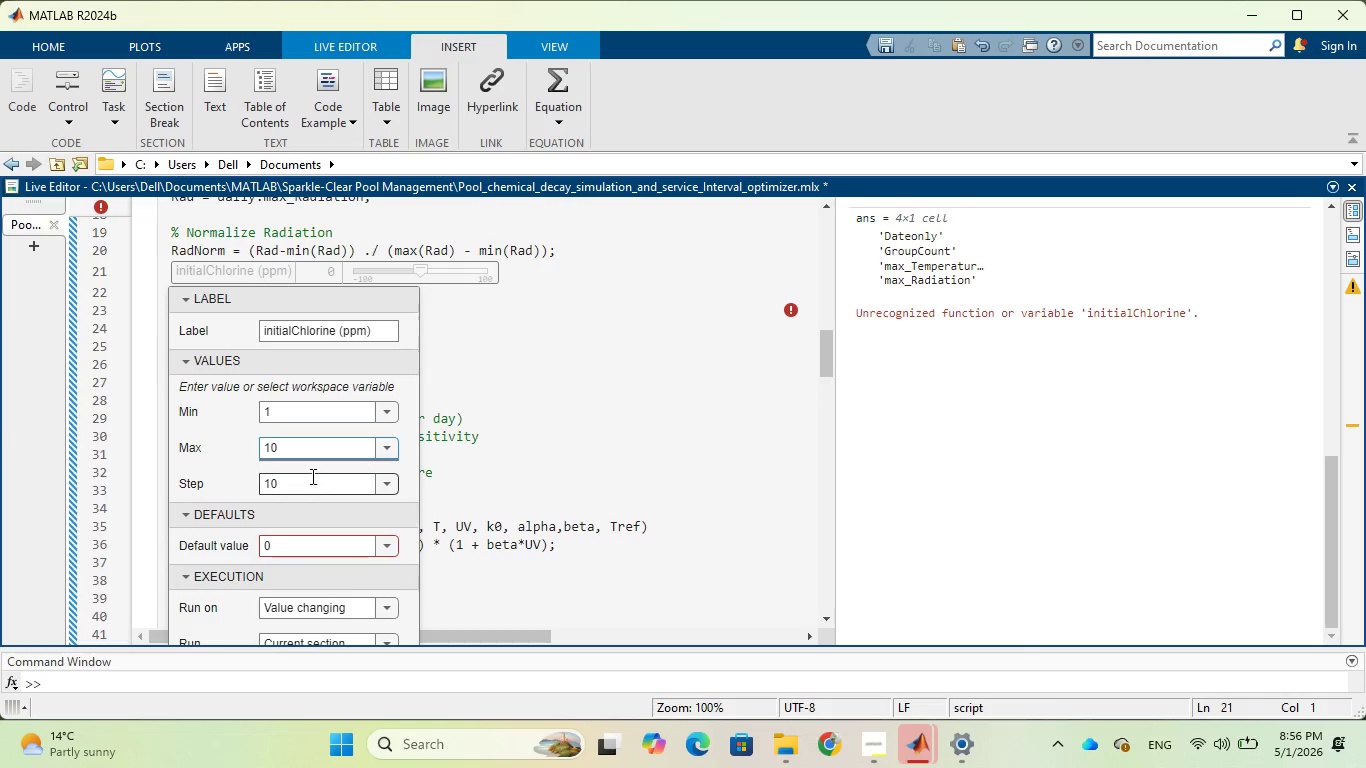 
left_click([307, 479])
 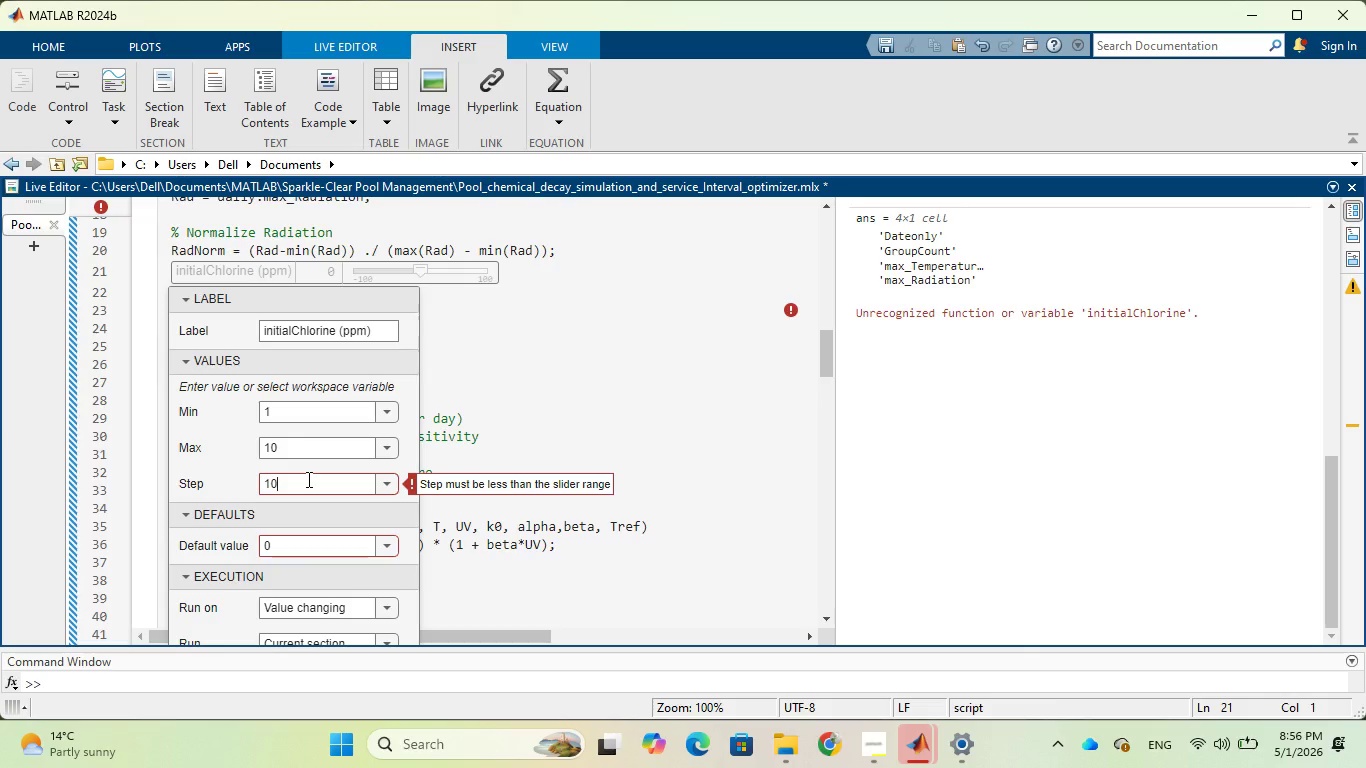 
key(Backspace)
 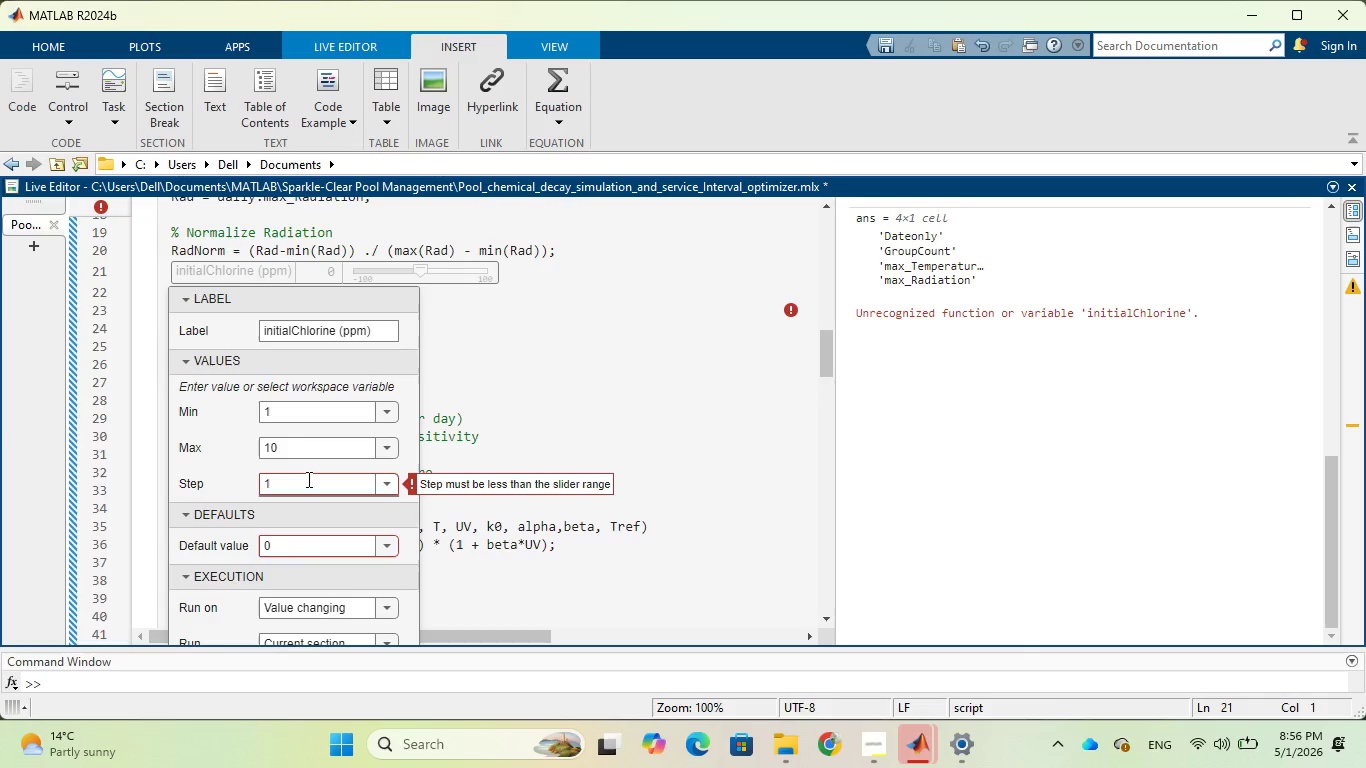 
key(Backspace)
 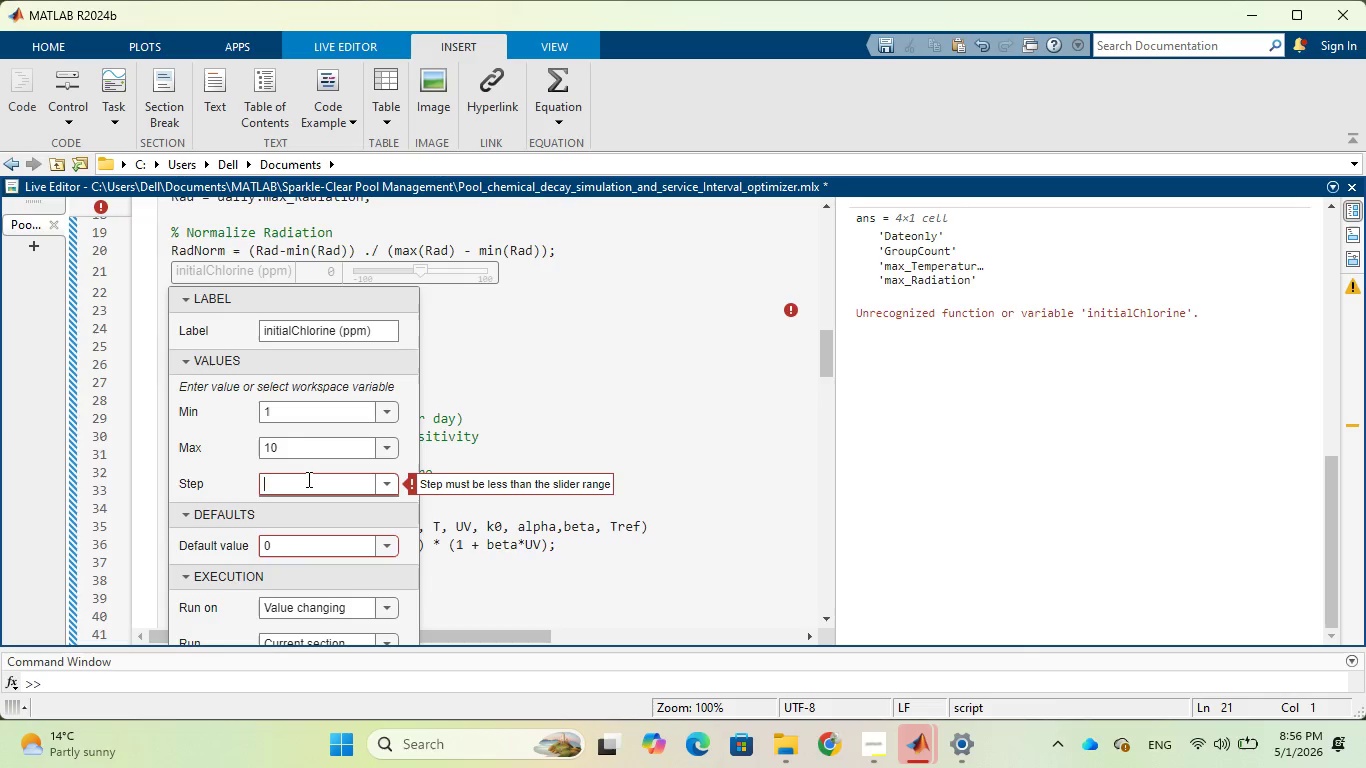 
key(2)
 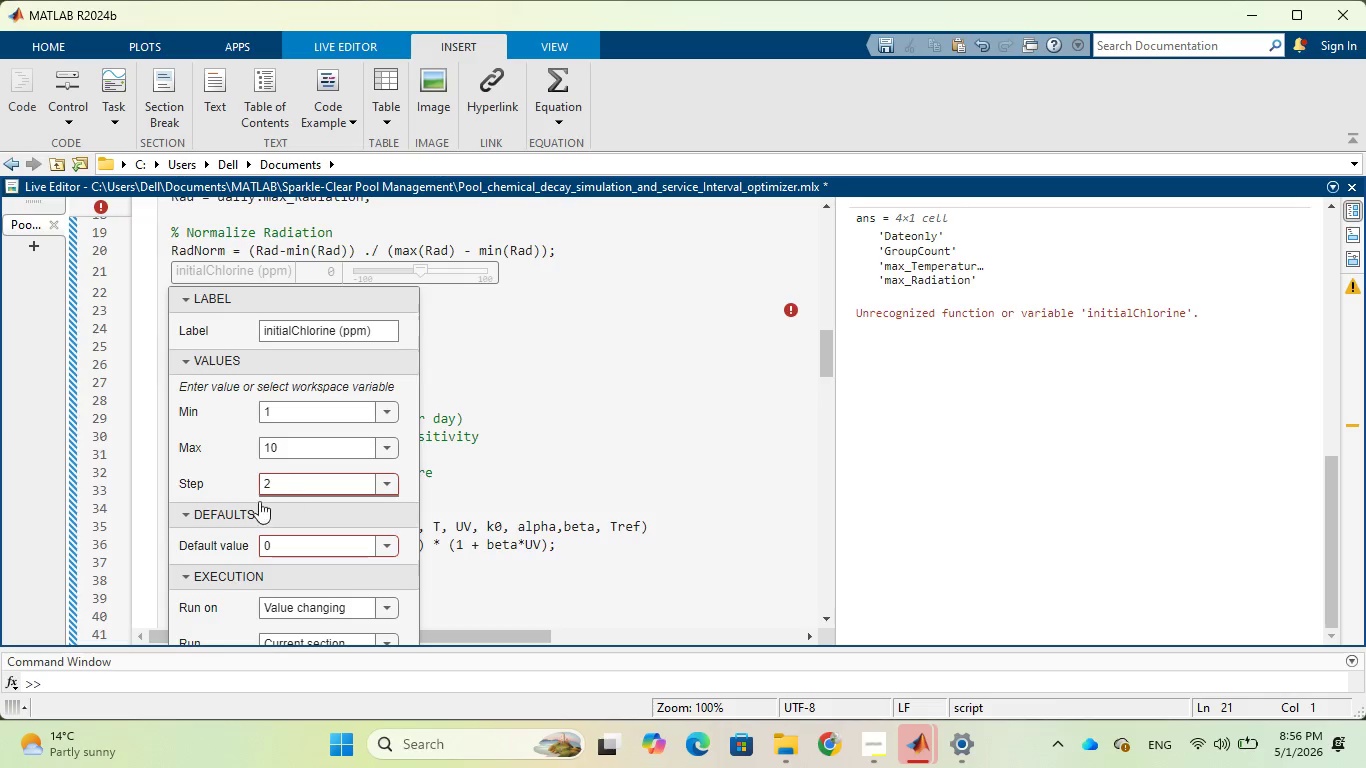 
left_click([242, 494])
 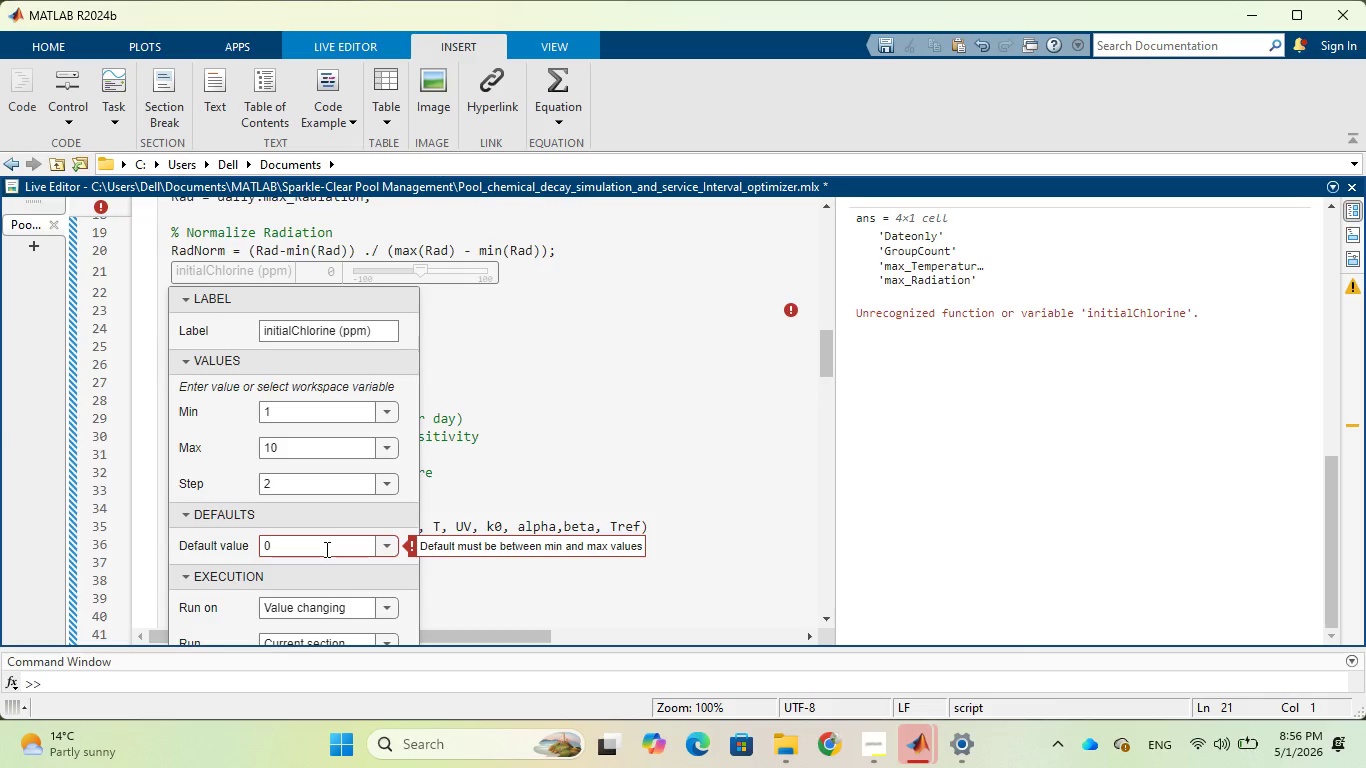 
left_click([325, 549])
 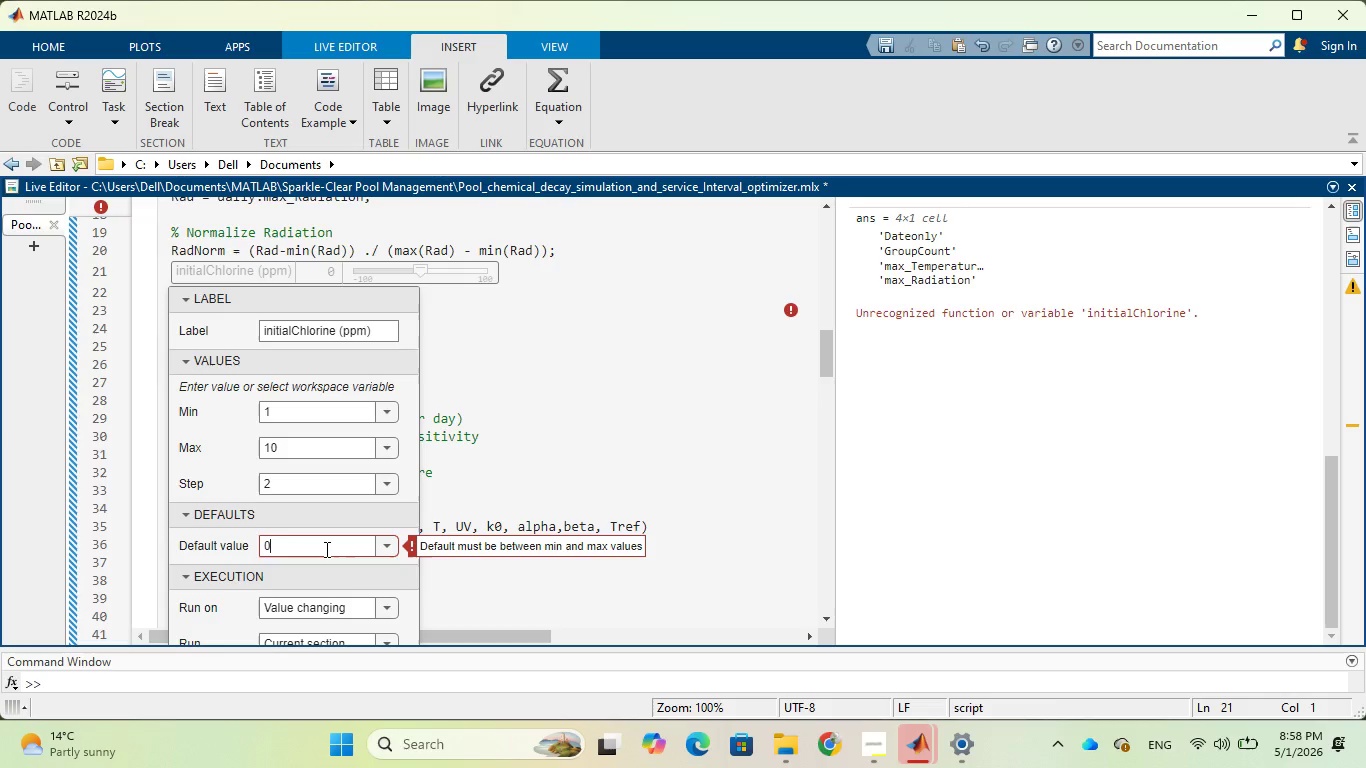 
wait(116.2)
 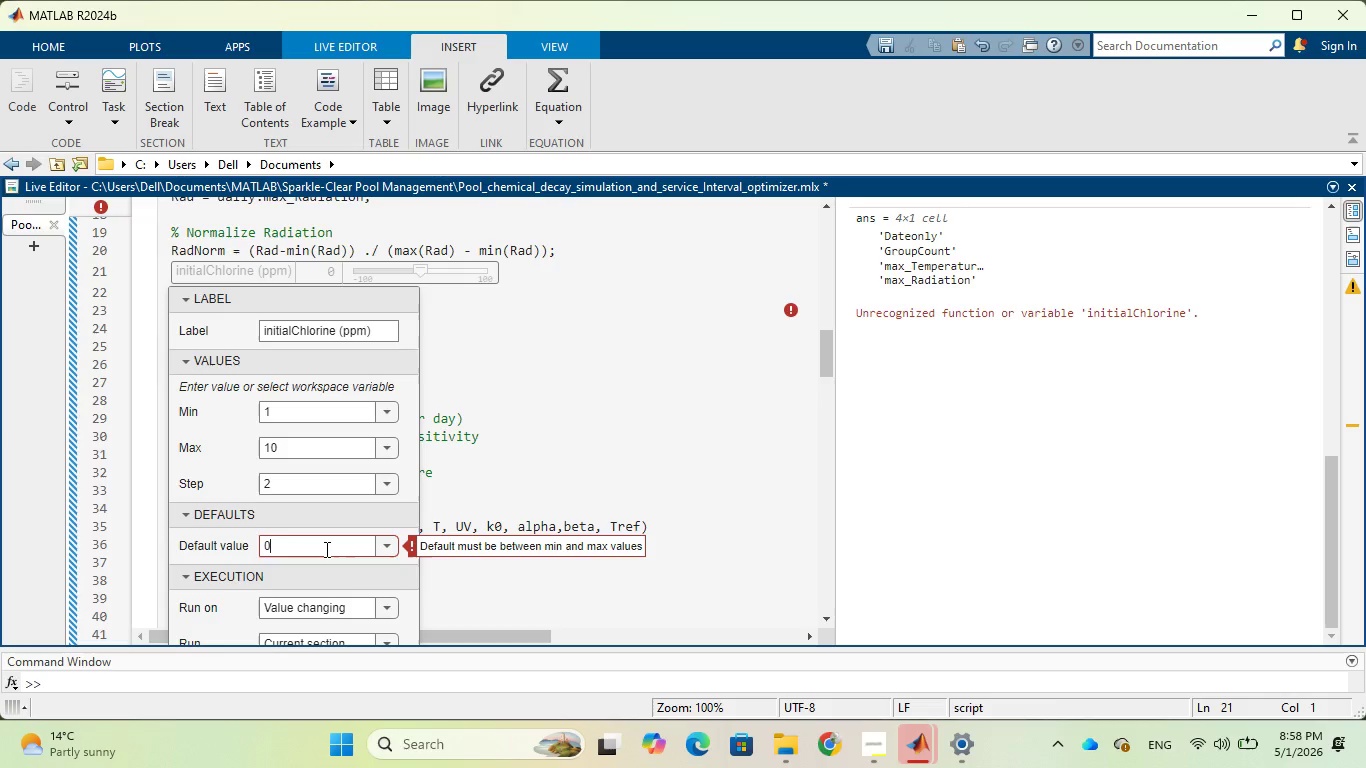 
key(Backspace)
type(initialChlorine)
 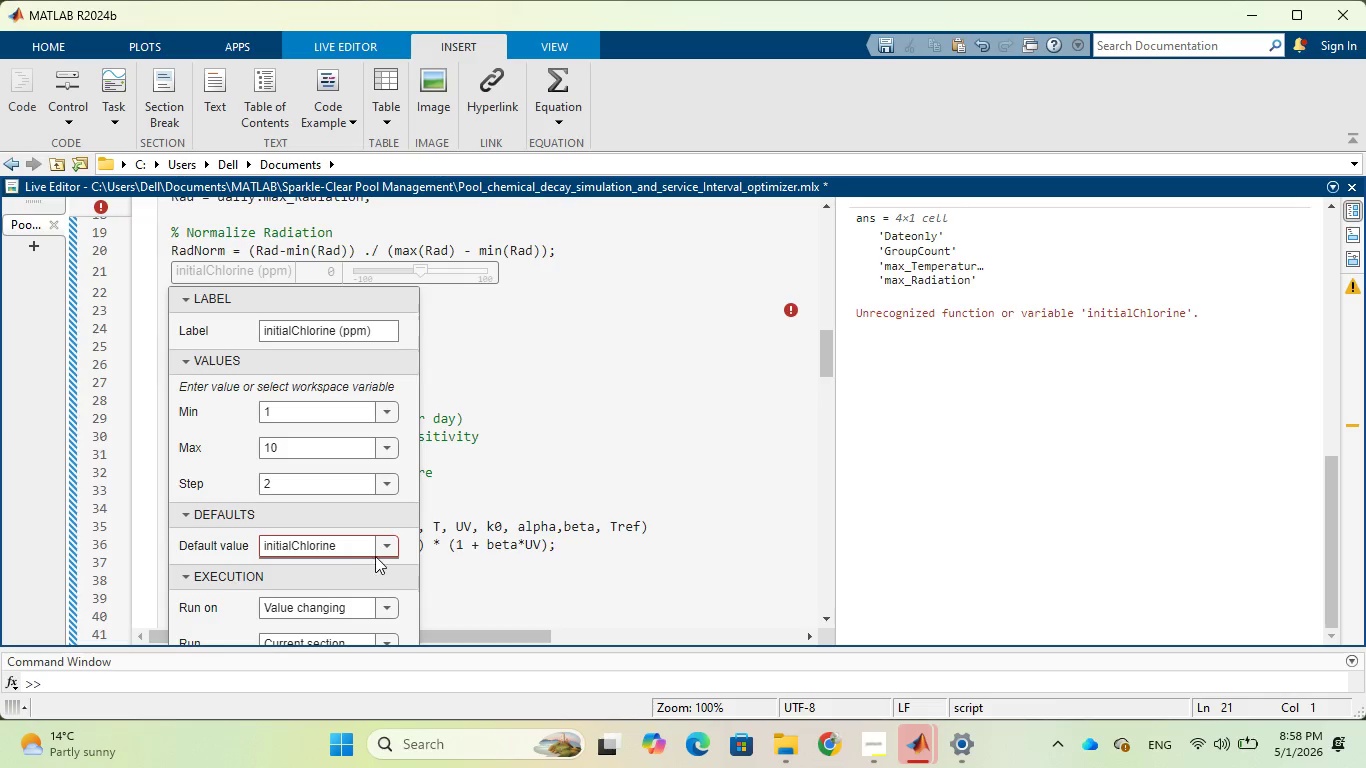 
left_click([383, 549])
 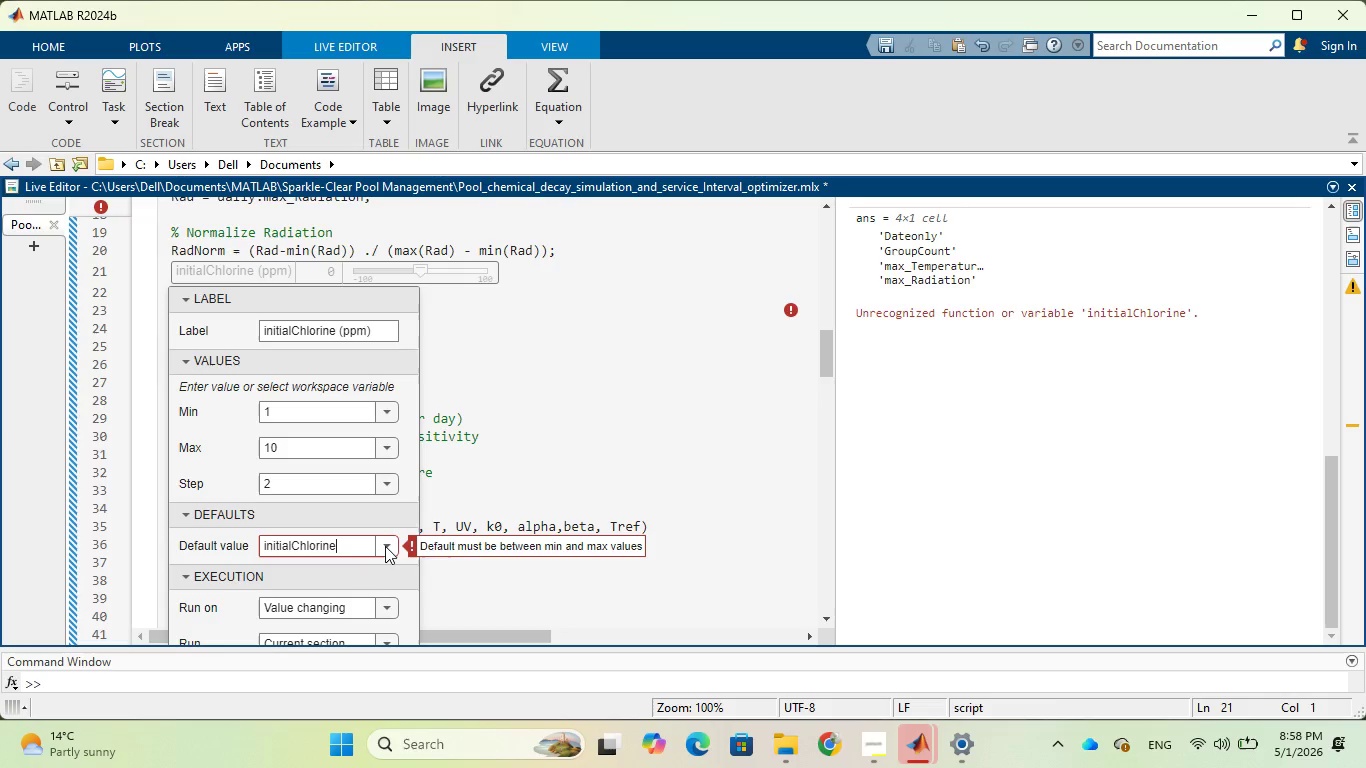 
left_click([387, 543])
 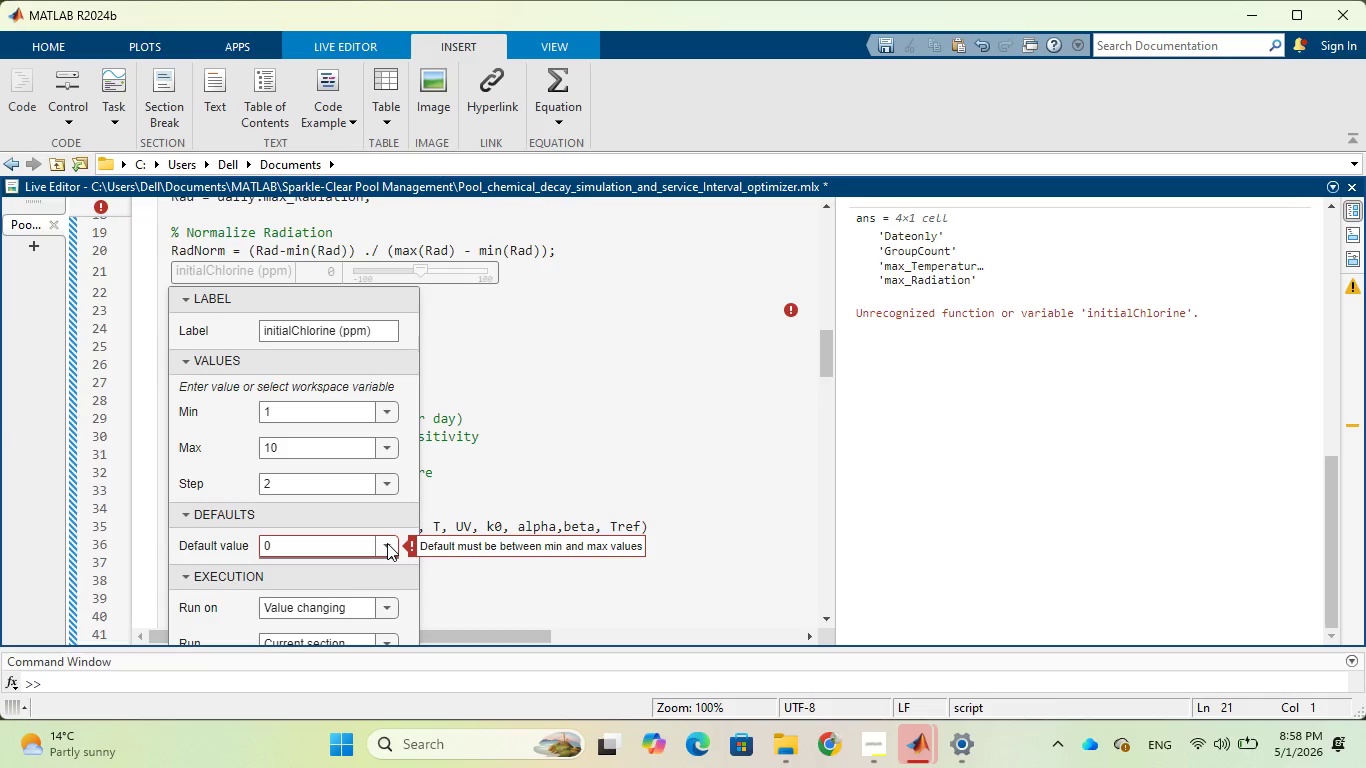 
left_click([387, 543])
 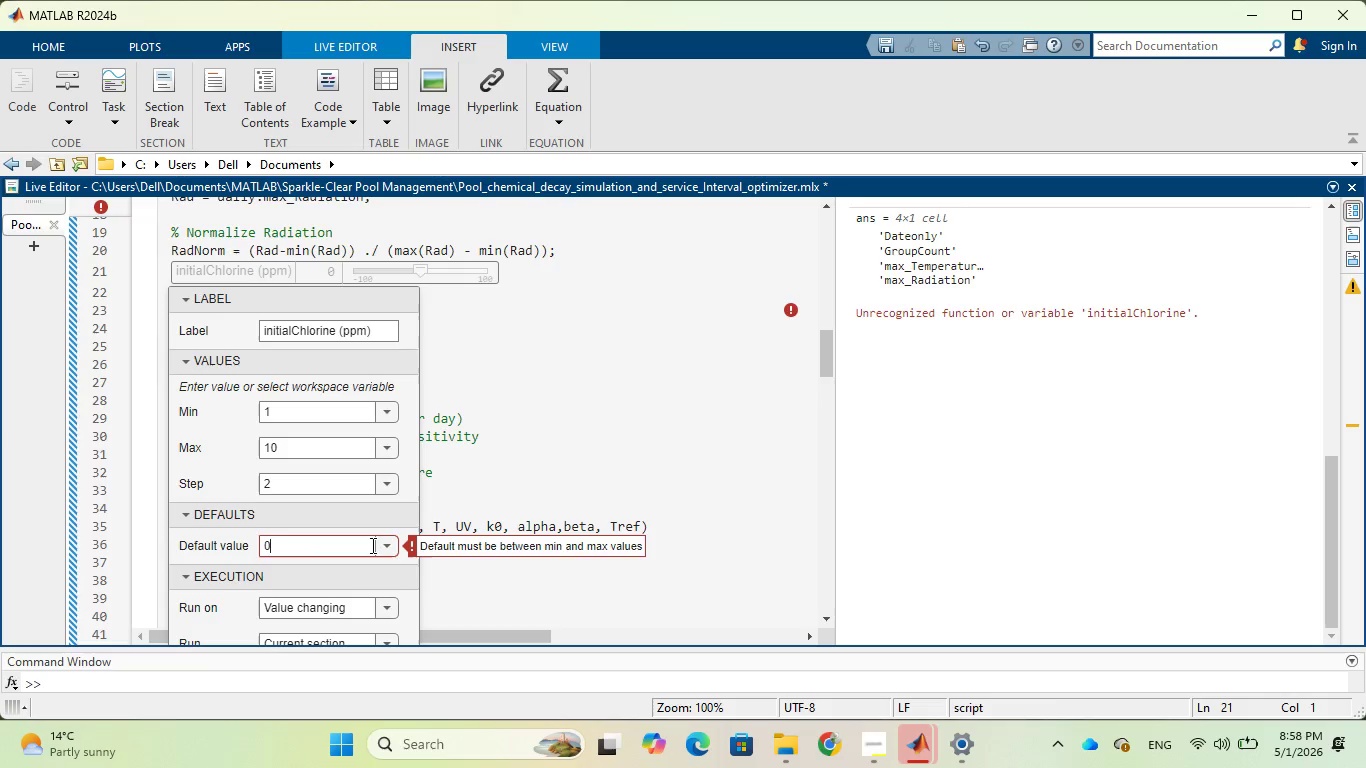 
left_click([369, 545])
 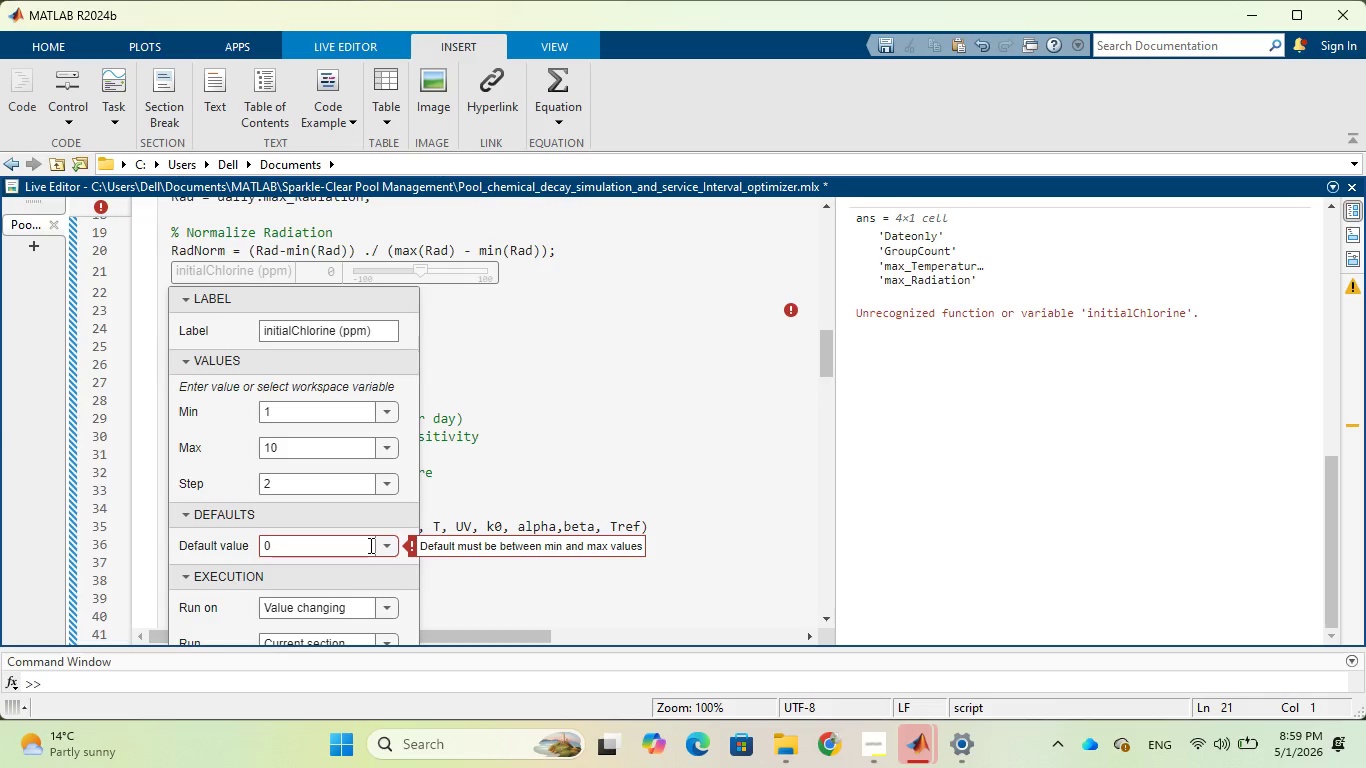 
key(Backspace)
 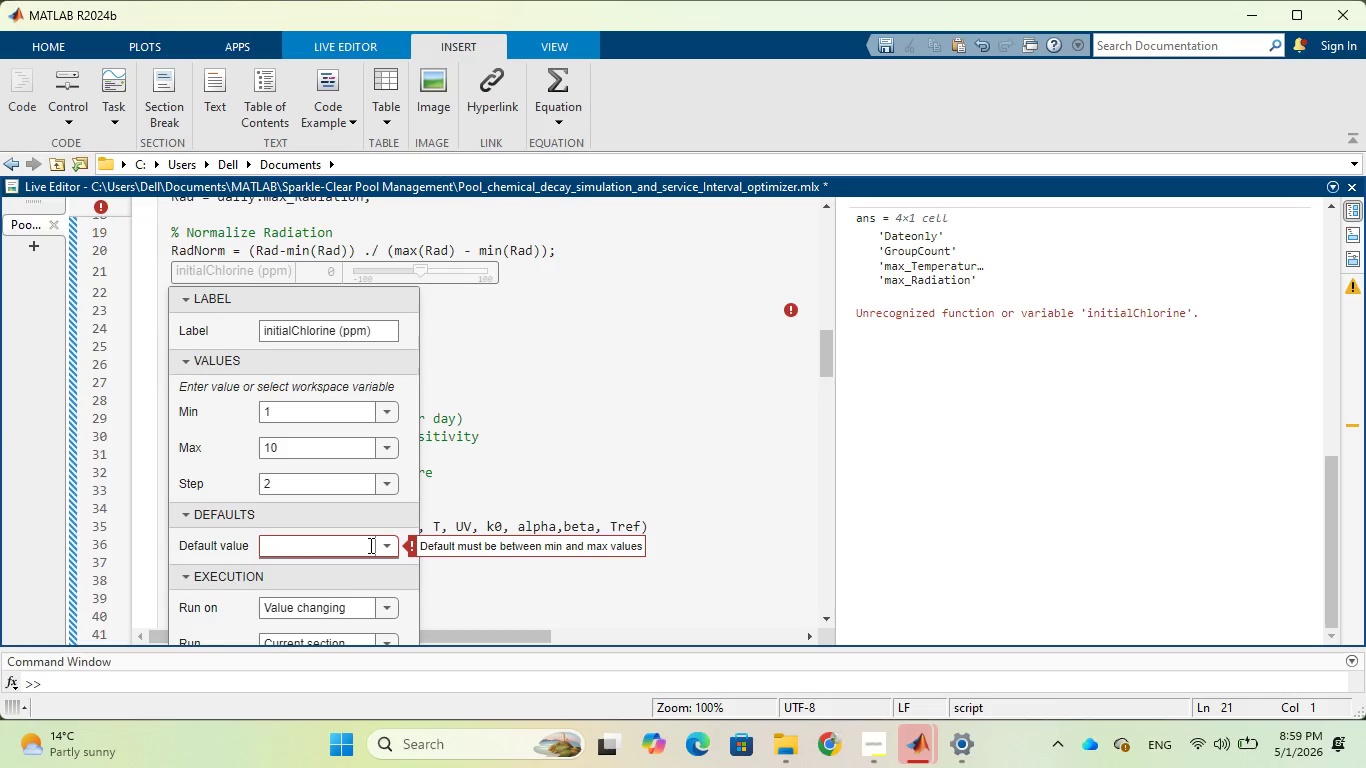 
key(2)
 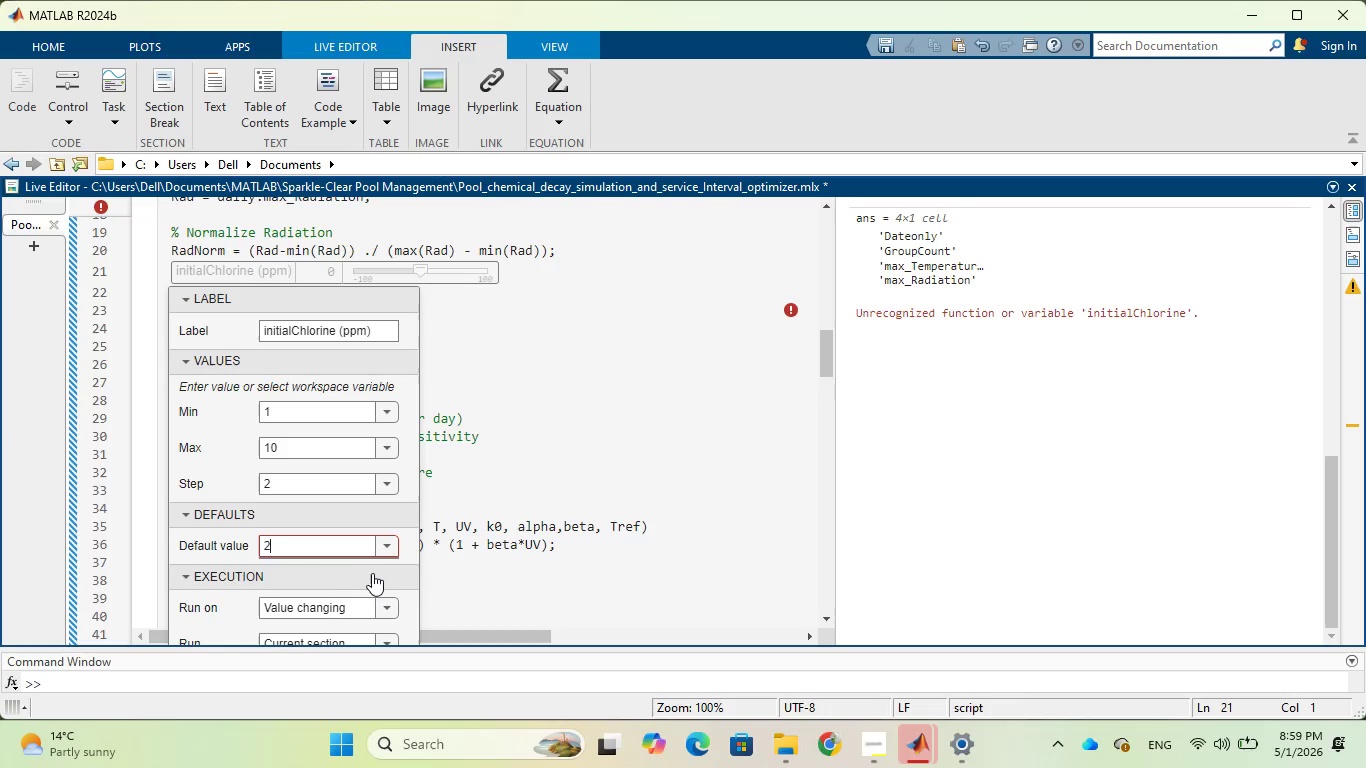 
left_click([361, 569])
 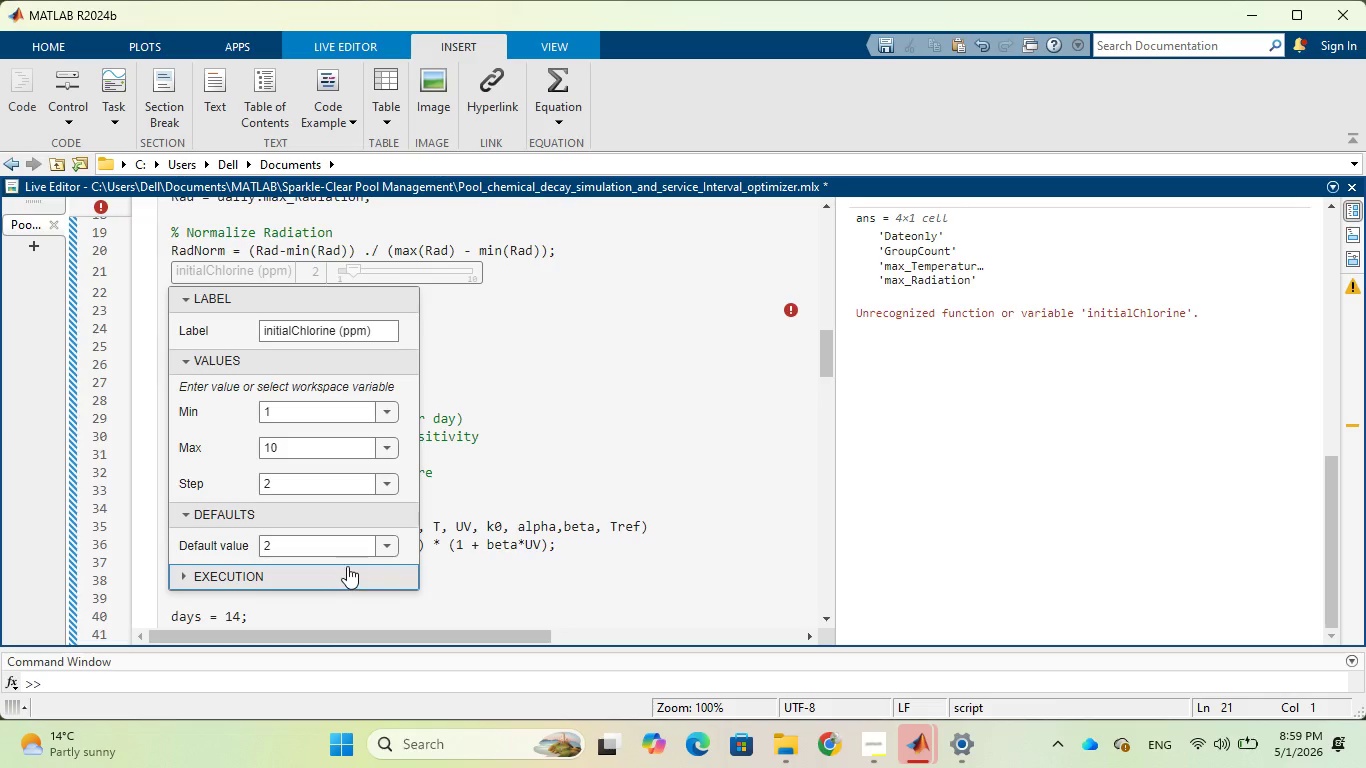 
scroll: coordinate [346, 564], scroll_direction: down, amount: 2.0
 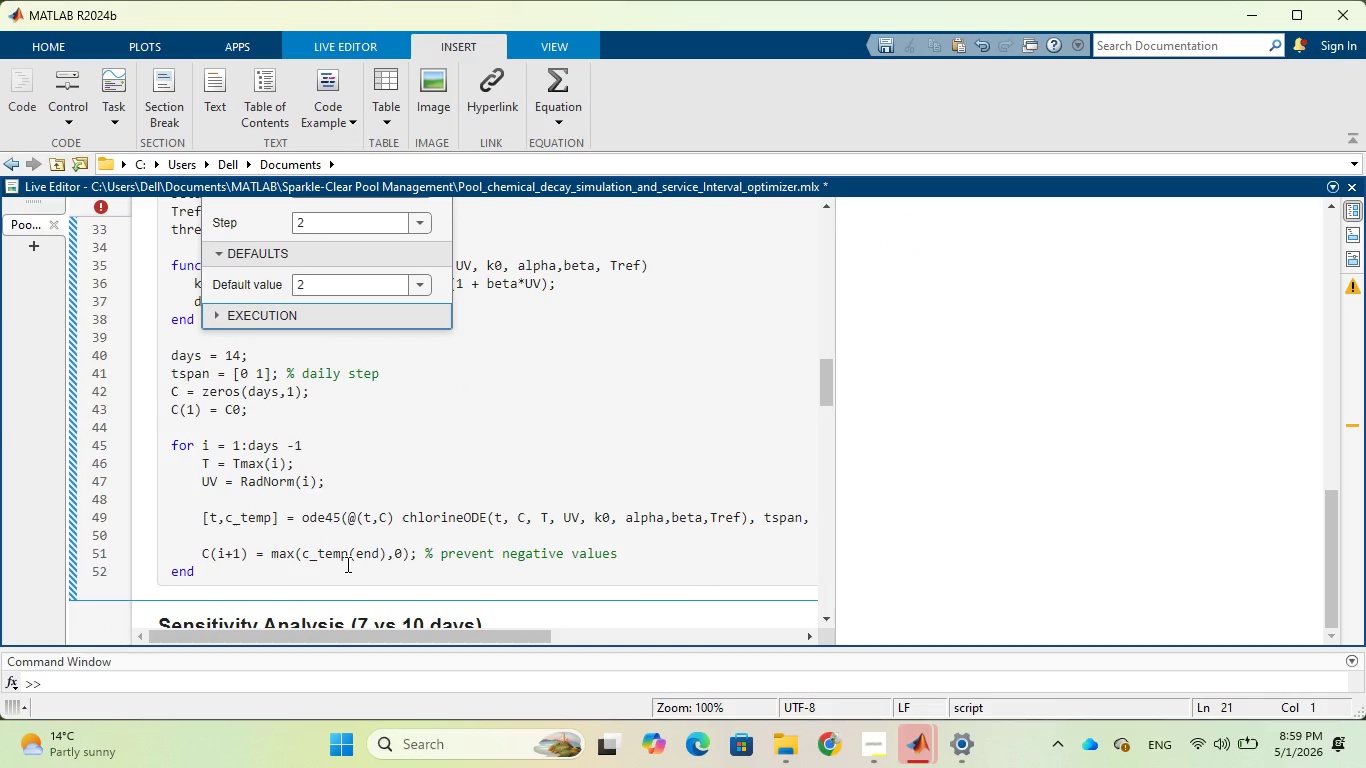 
scroll: coordinate [346, 564], scroll_direction: up, amount: 2.0
 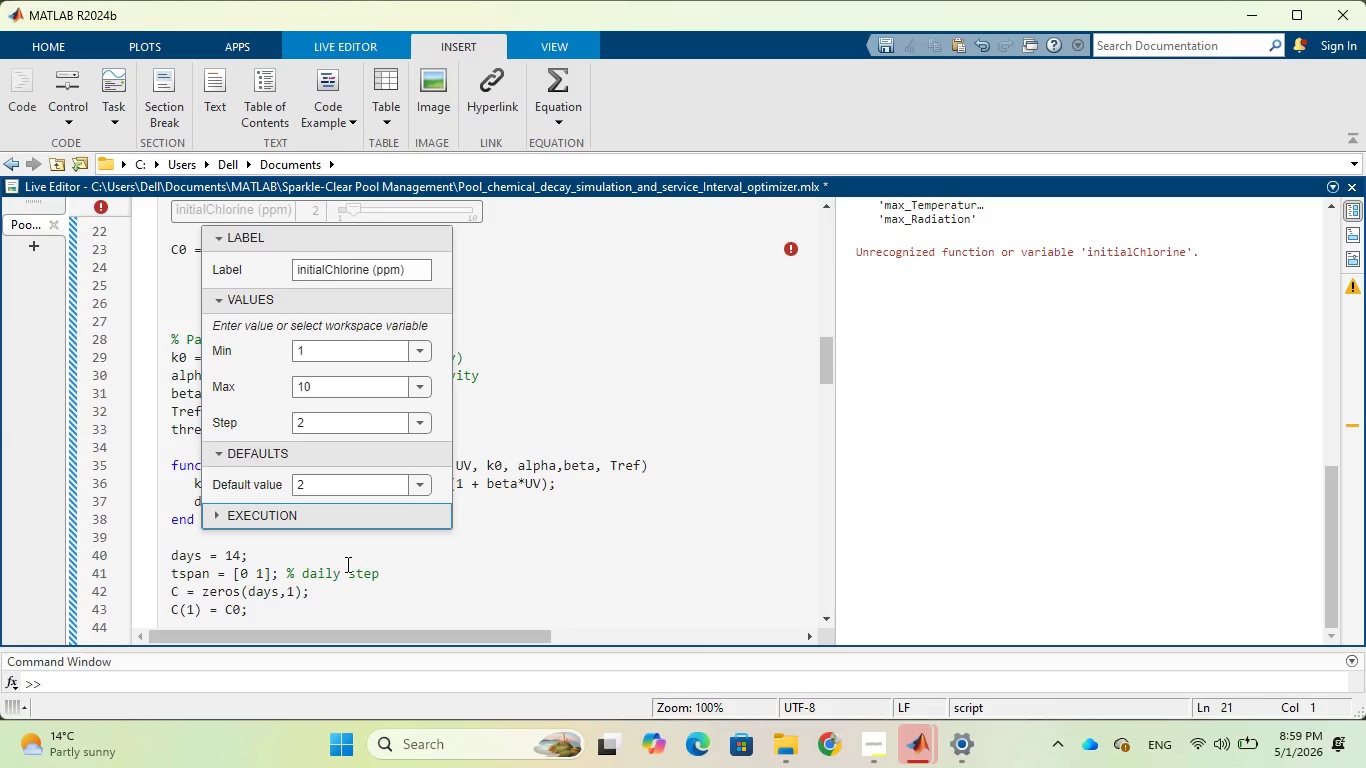 
left_click([218, 446])
 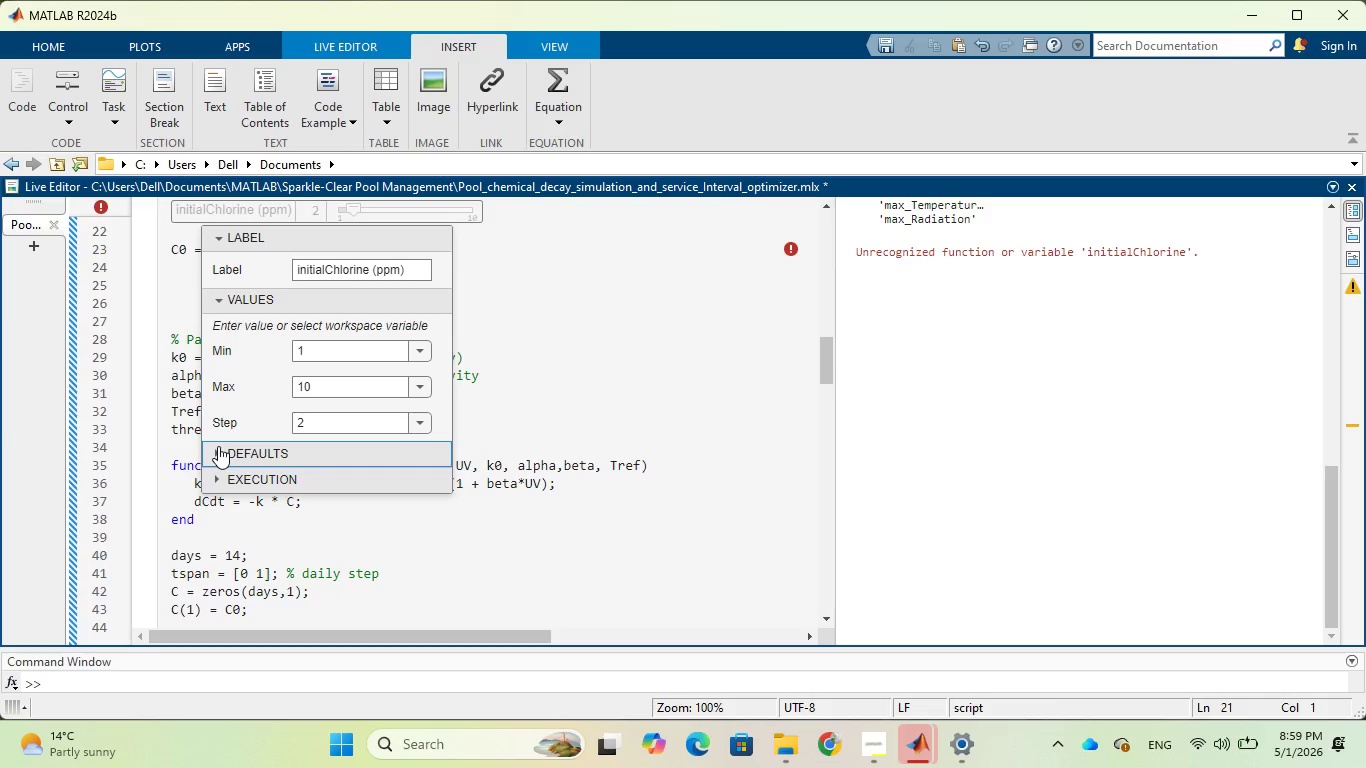 
left_click([218, 446])
 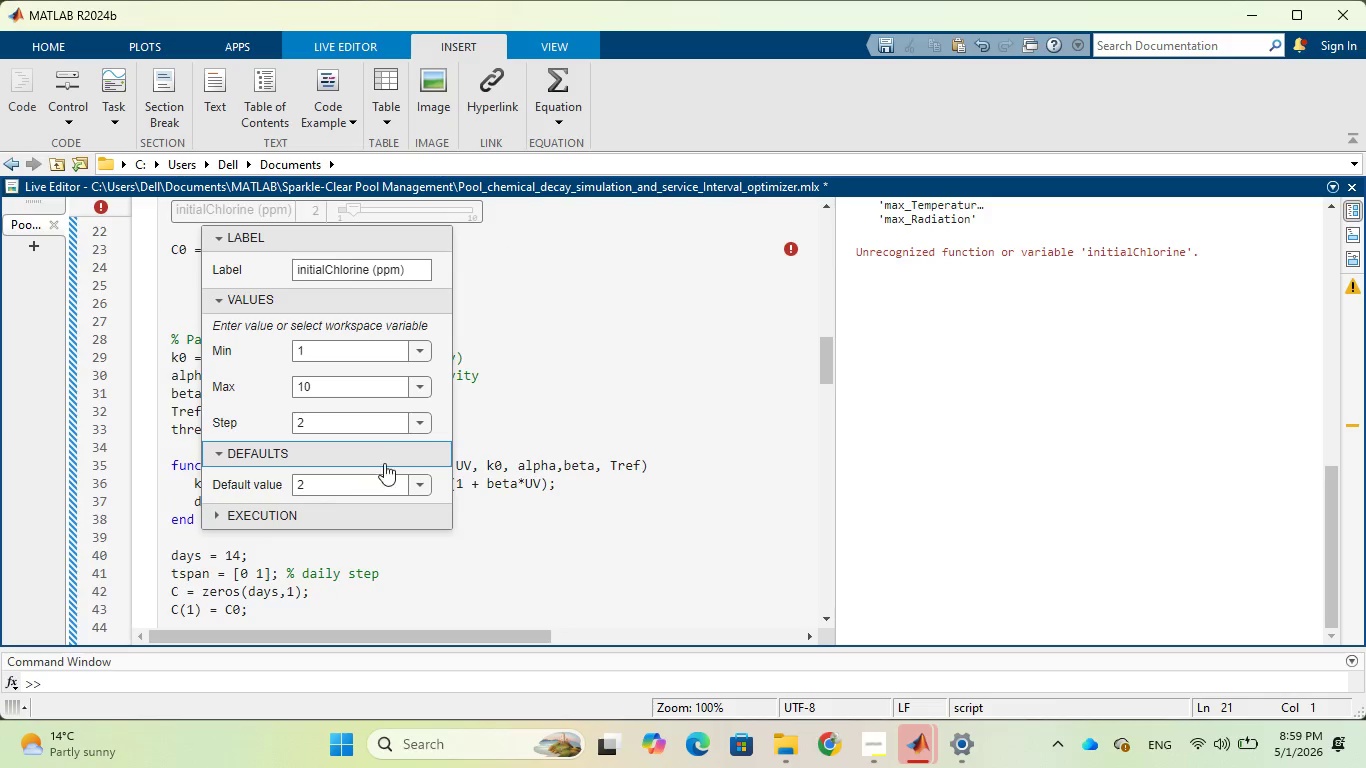 
scroll: coordinate [396, 464], scroll_direction: up, amount: 1.0
 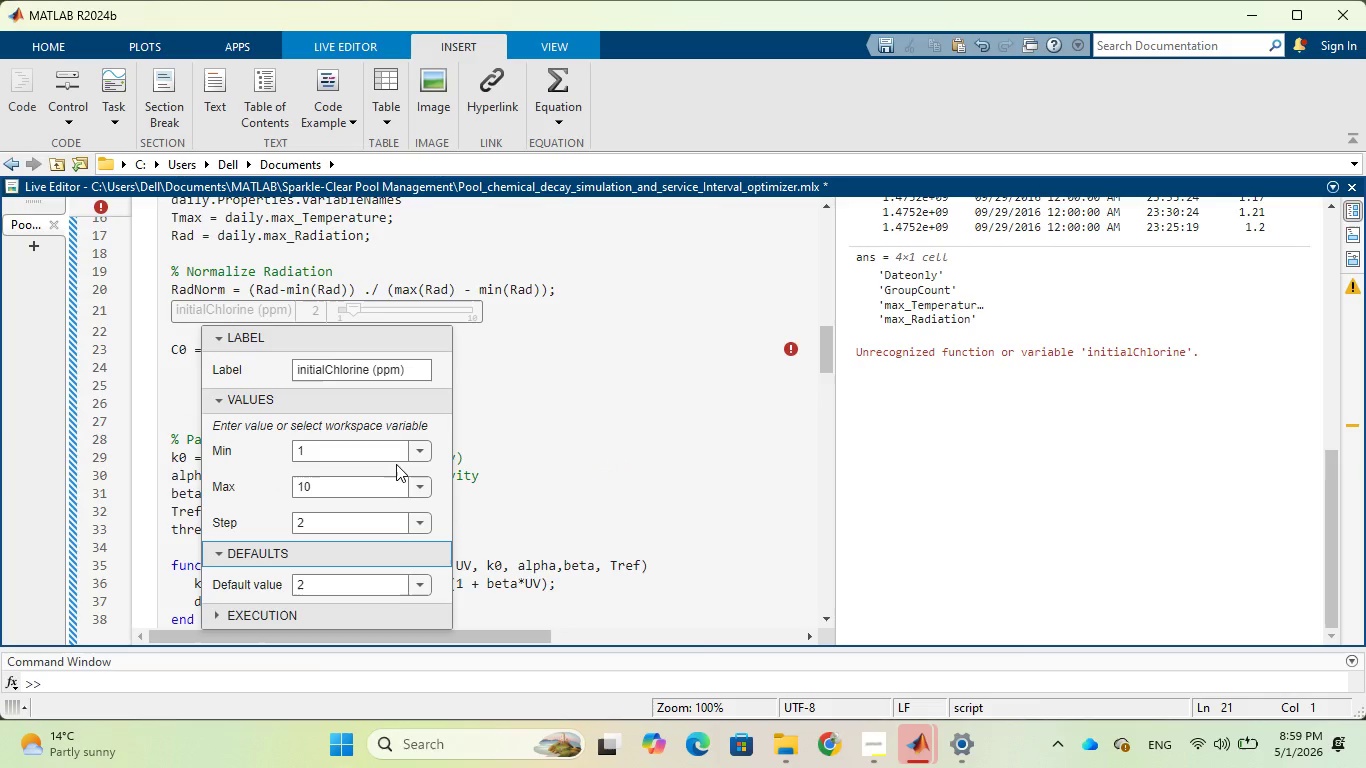 
wait(6.32)
 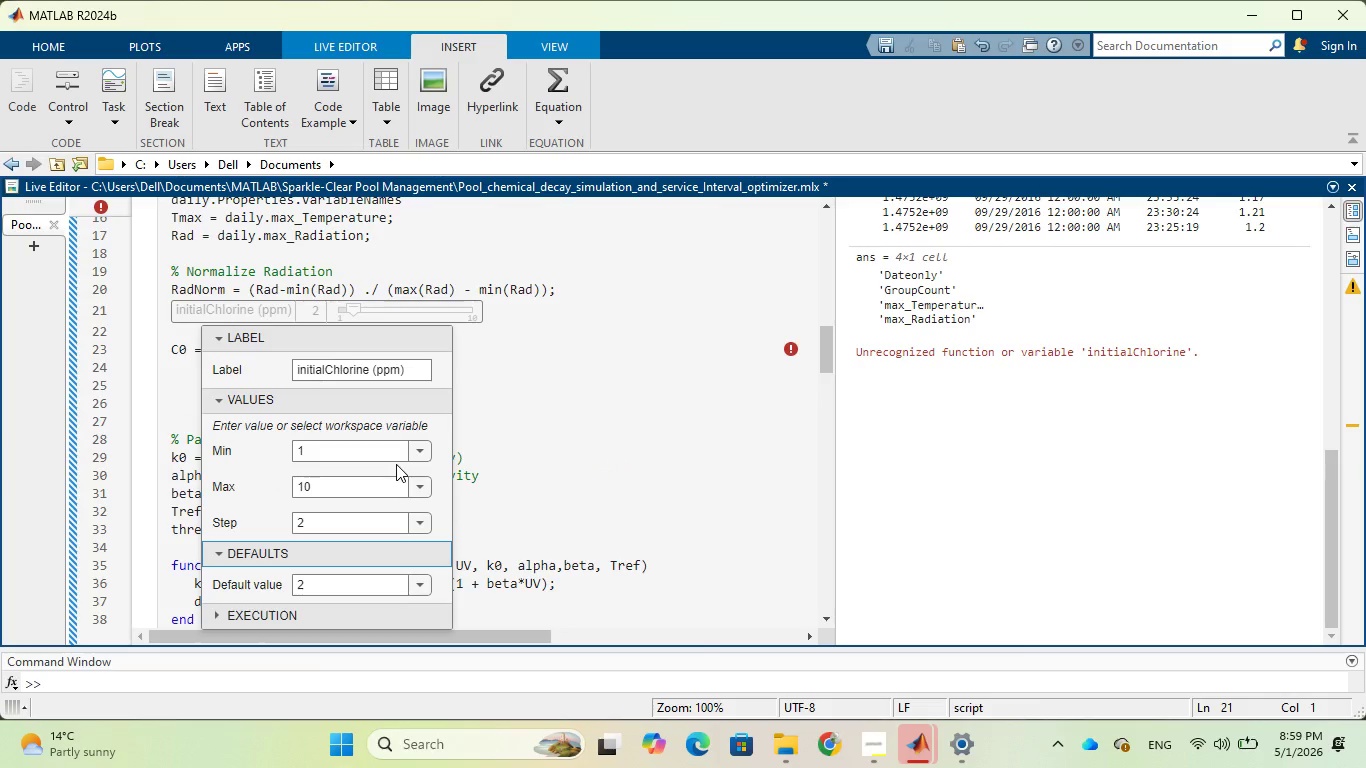 
scroll: coordinate [391, 472], scroll_direction: down, amount: 1.0
 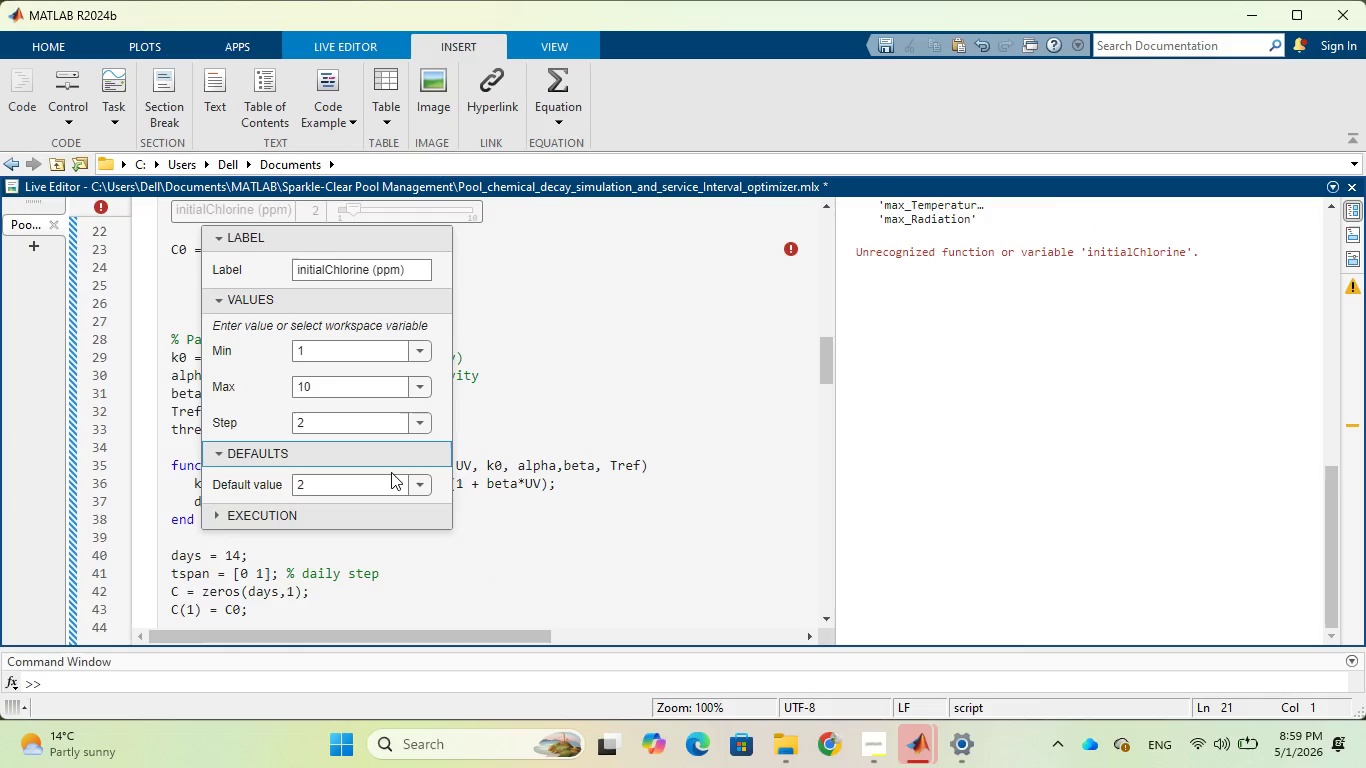 
scroll: coordinate [391, 472], scroll_direction: up, amount: 1.0
 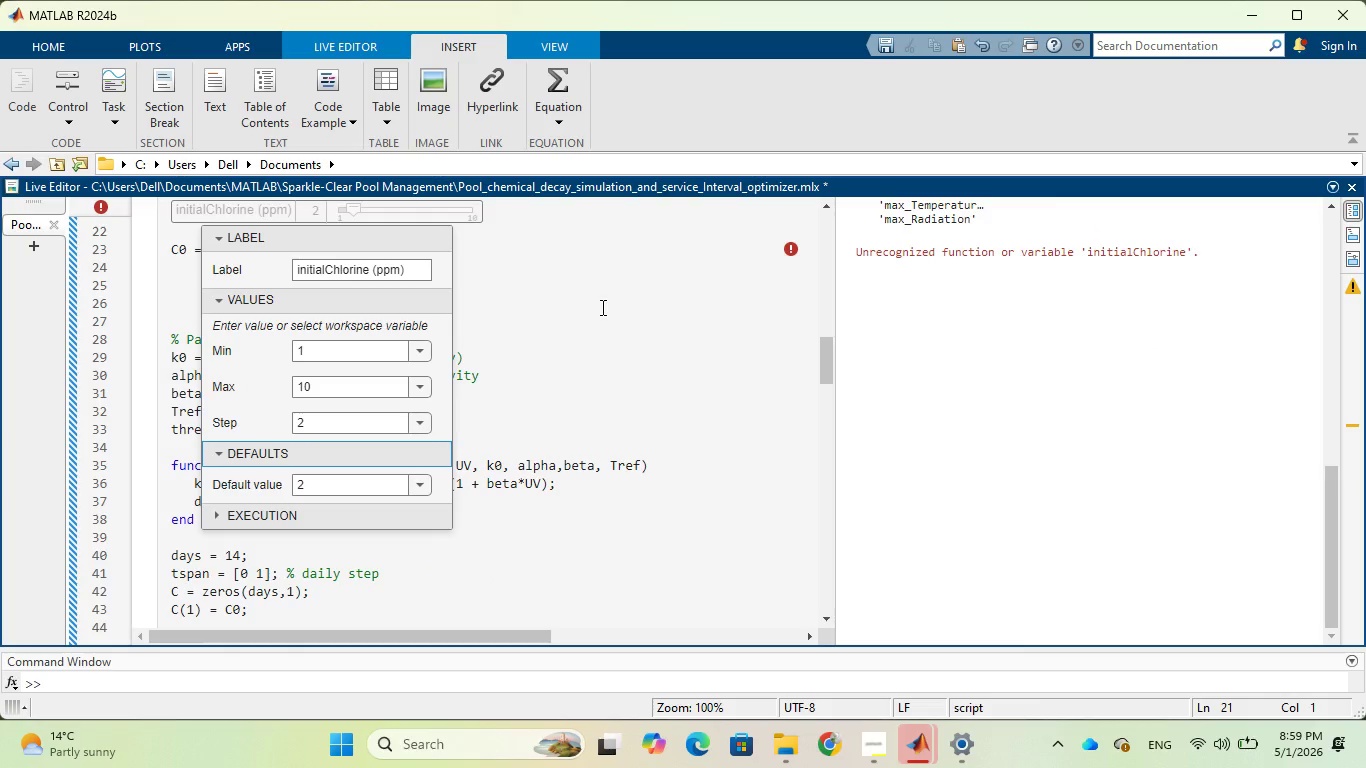 
left_click([601, 307])
 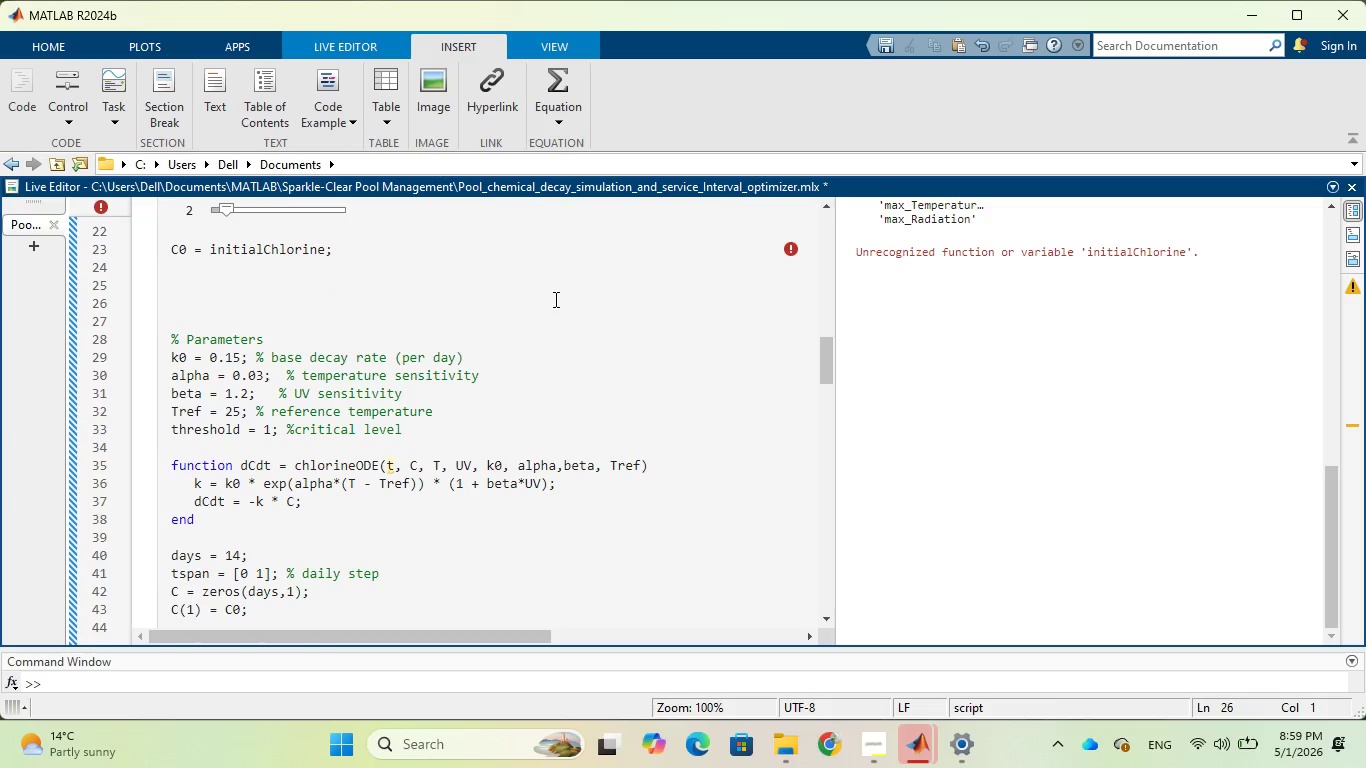 
scroll: coordinate [478, 299], scroll_direction: up, amount: 1.0
 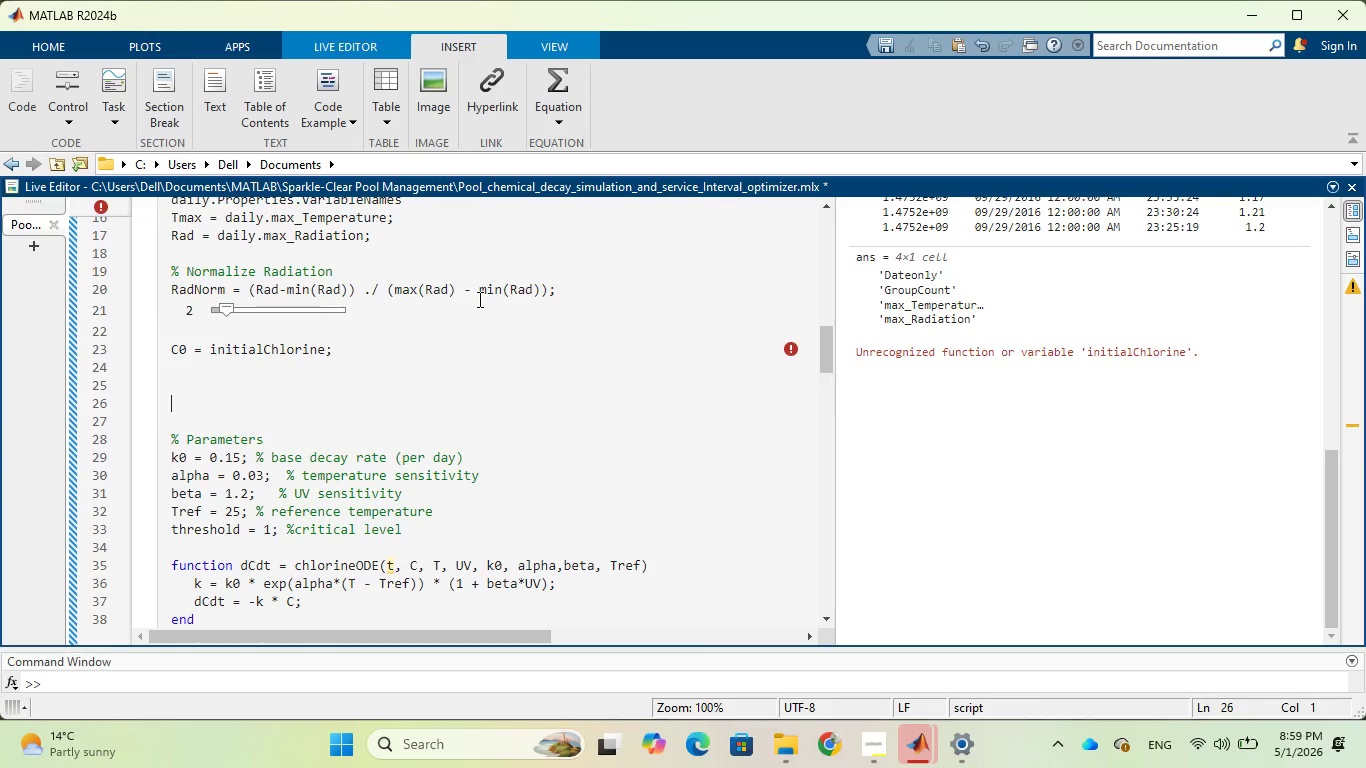 
wait(23.26)
 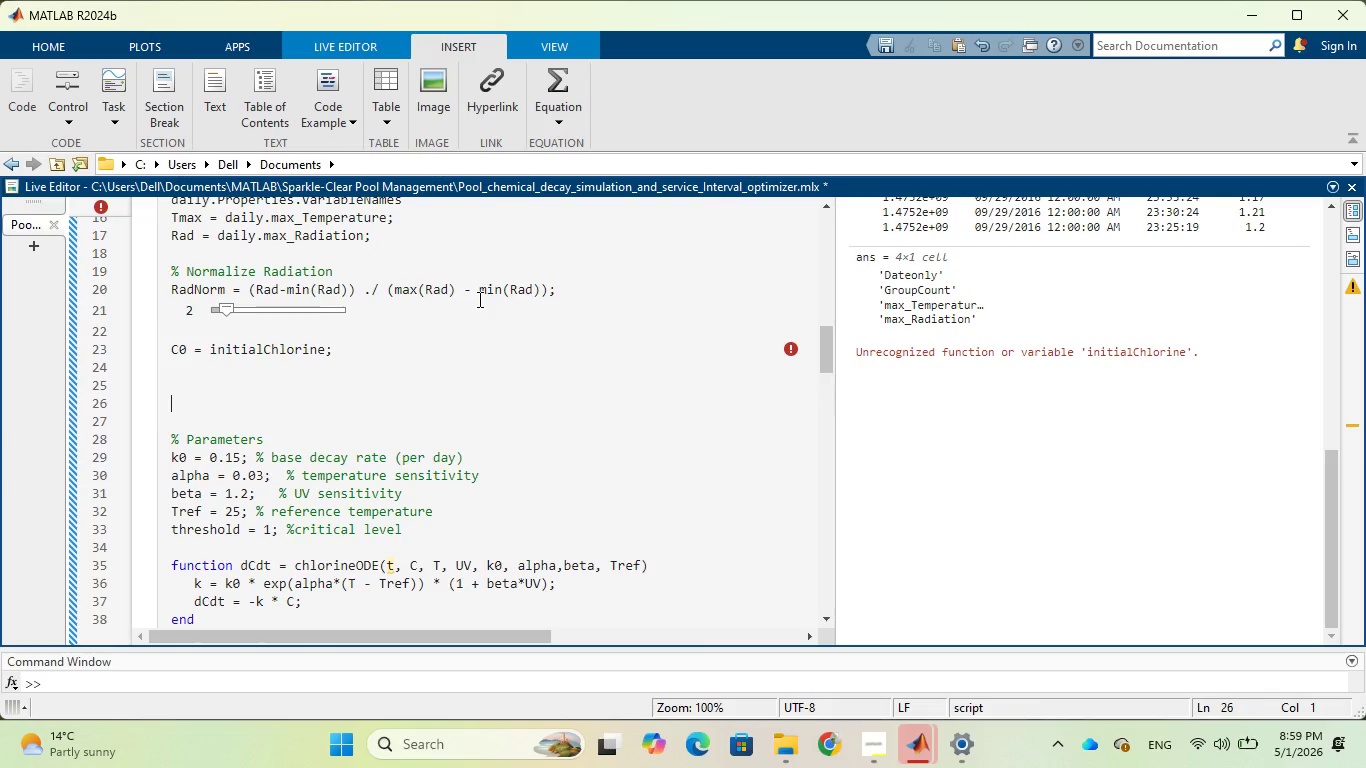 
left_click([266, 310])
 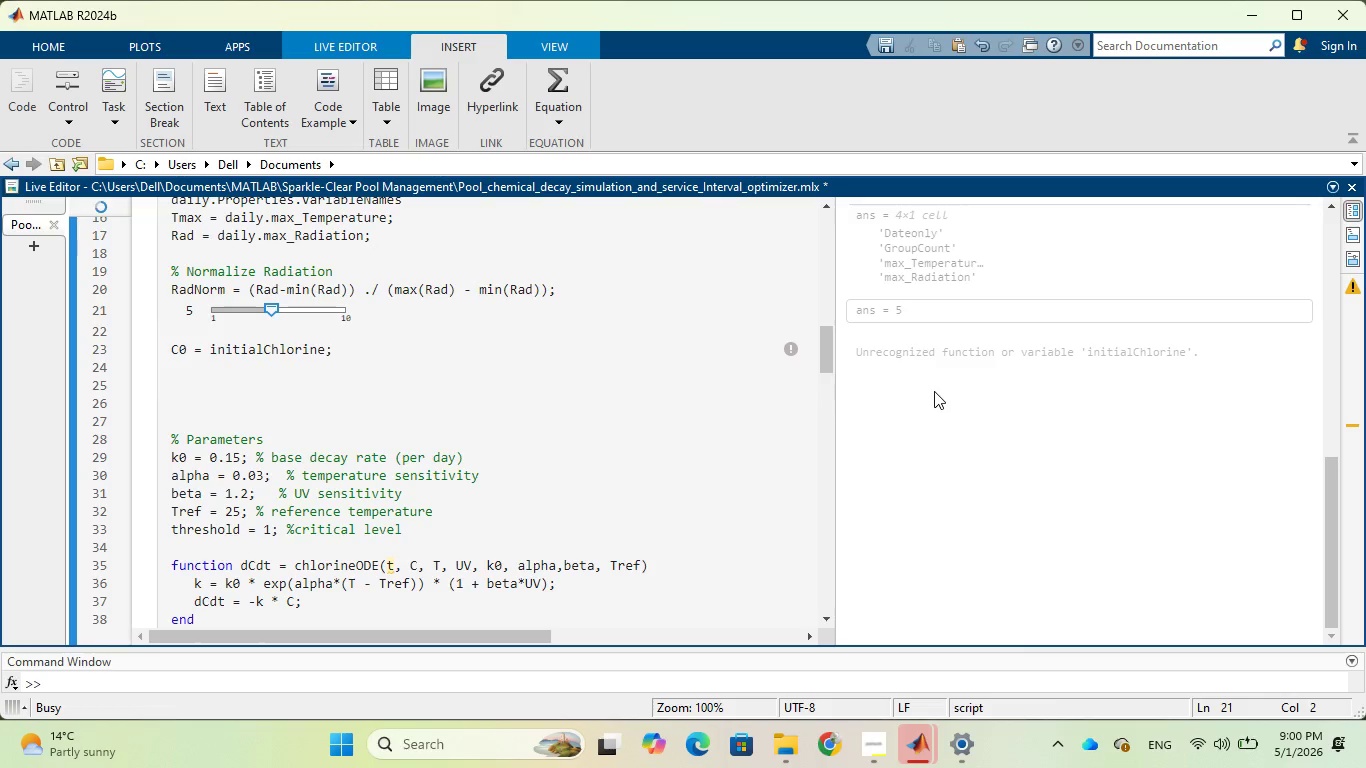 
wait(5.28)
 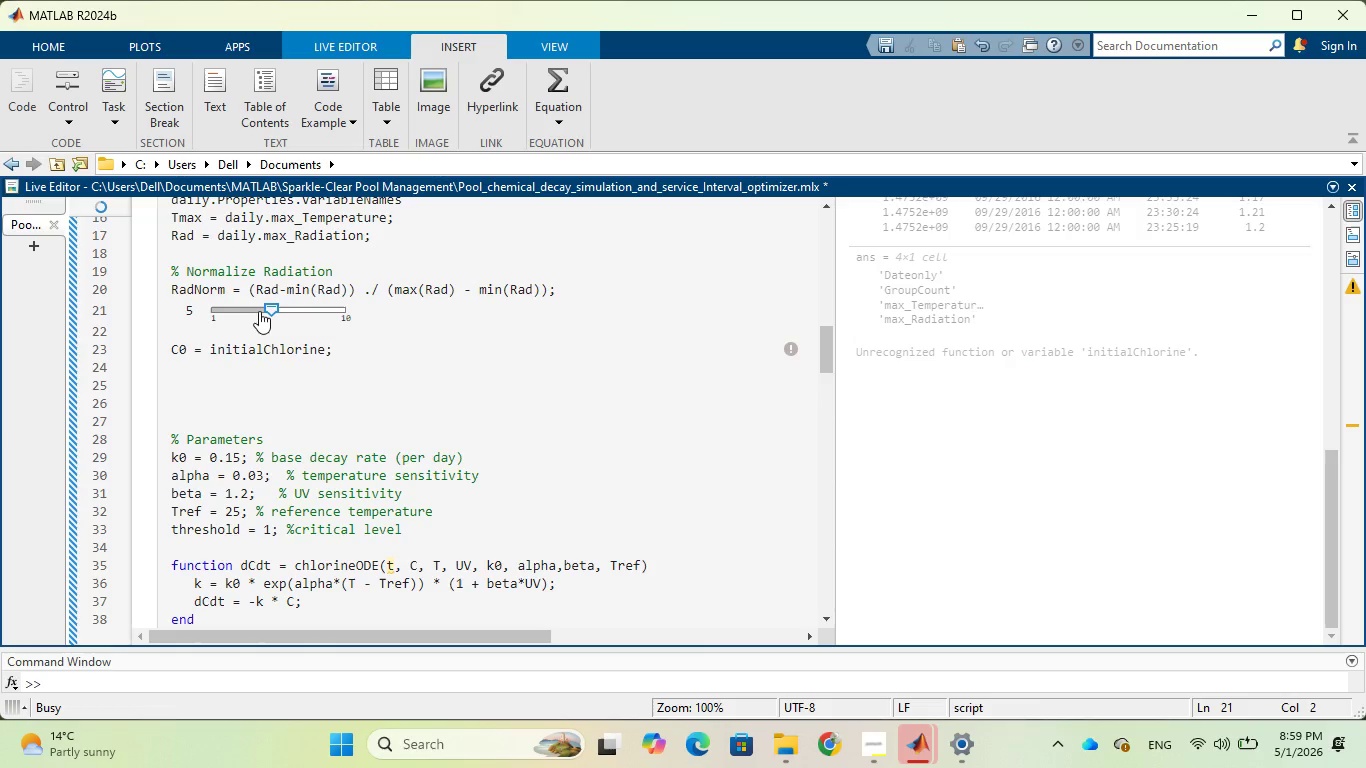 
scroll: coordinate [931, 392], scroll_direction: down, amount: 5.0
 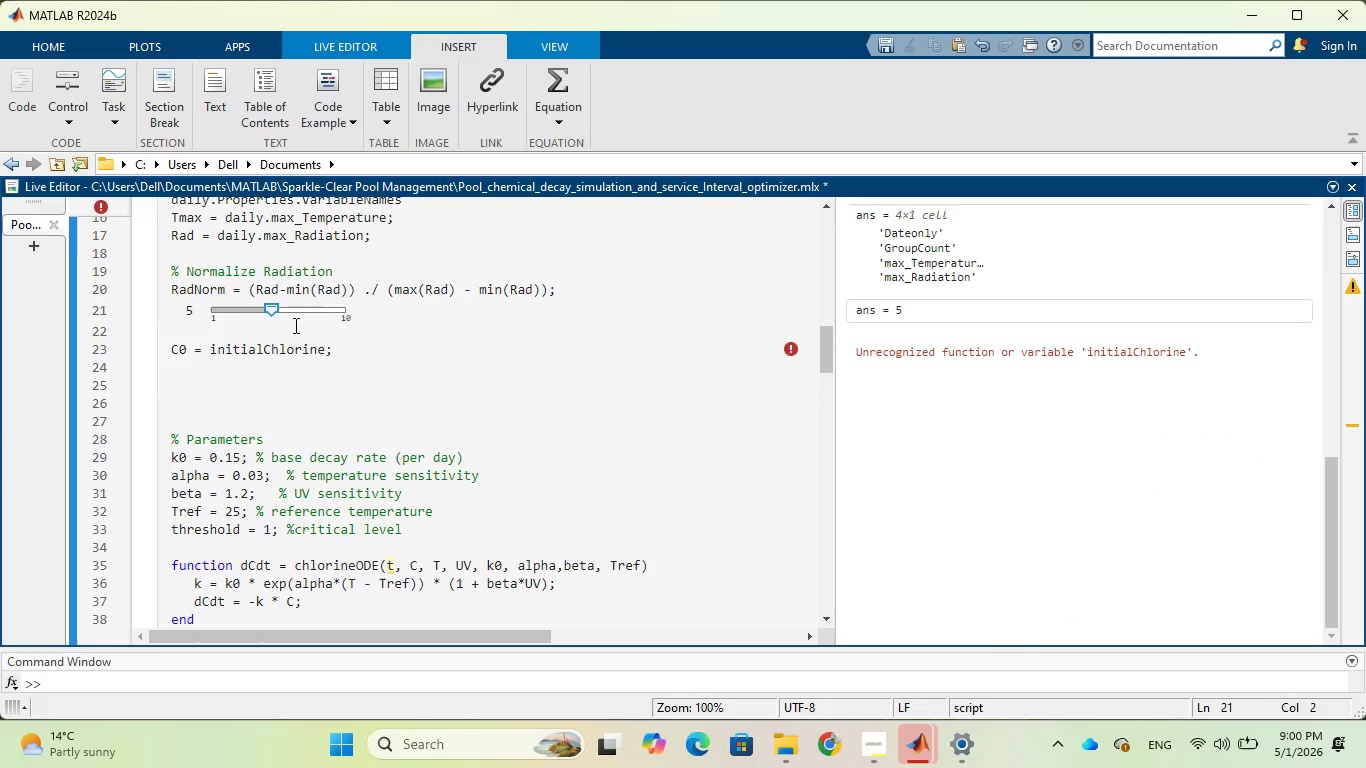 
double_click([301, 315])
 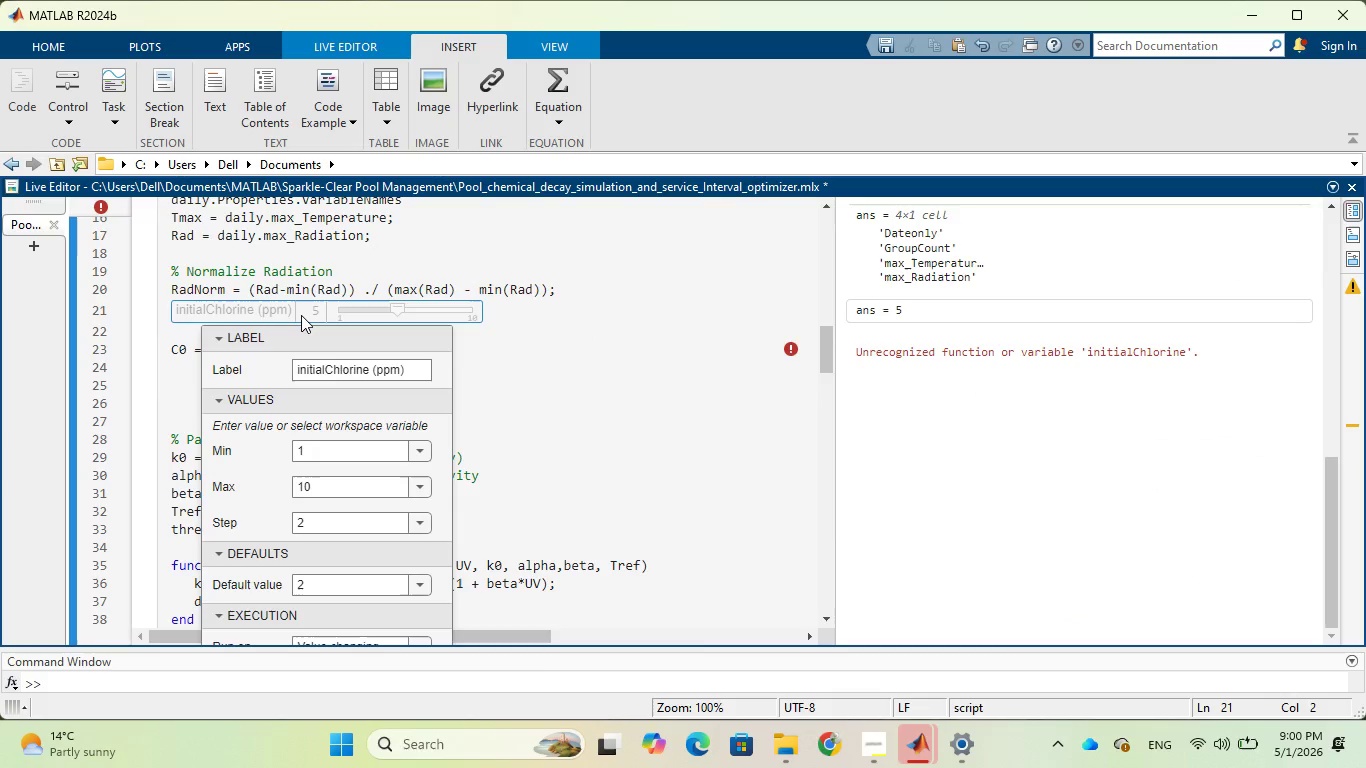 
triple_click([301, 315])
 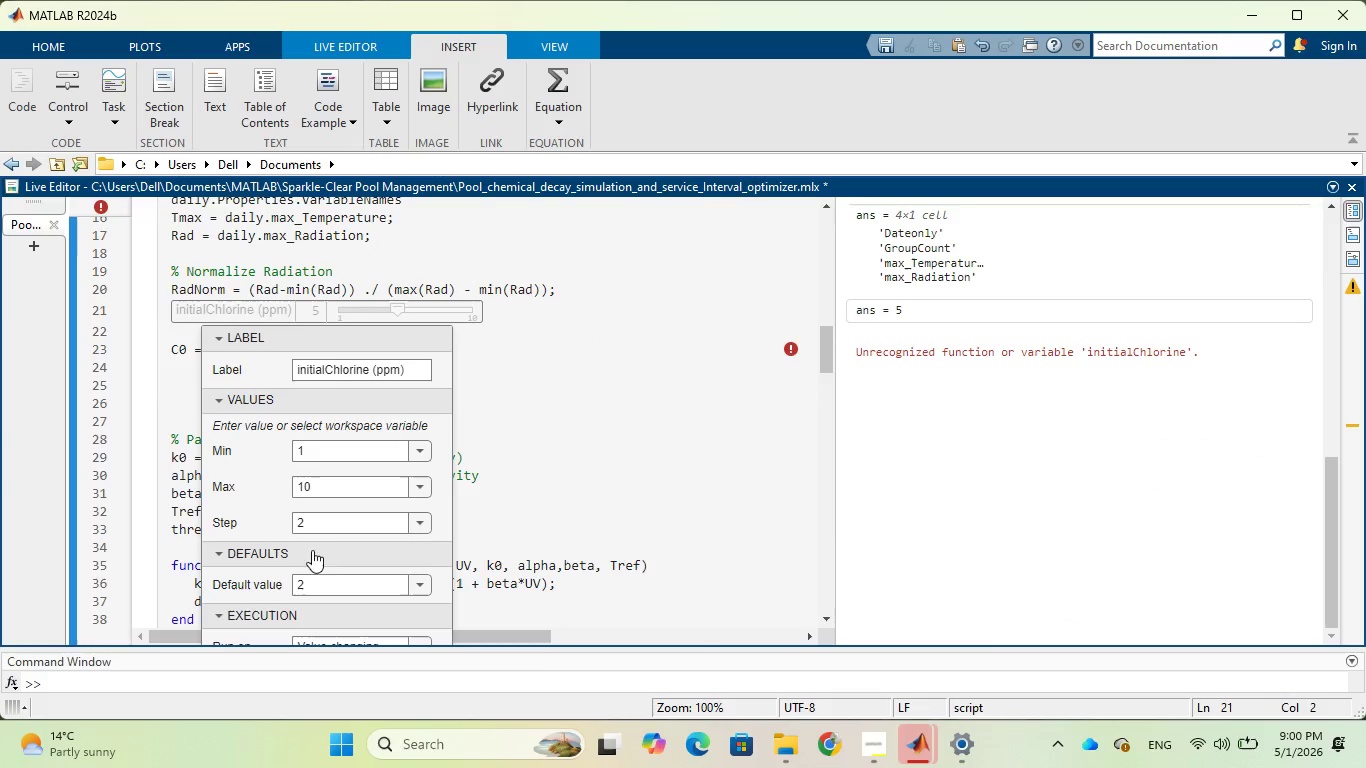 
left_click([295, 588])
 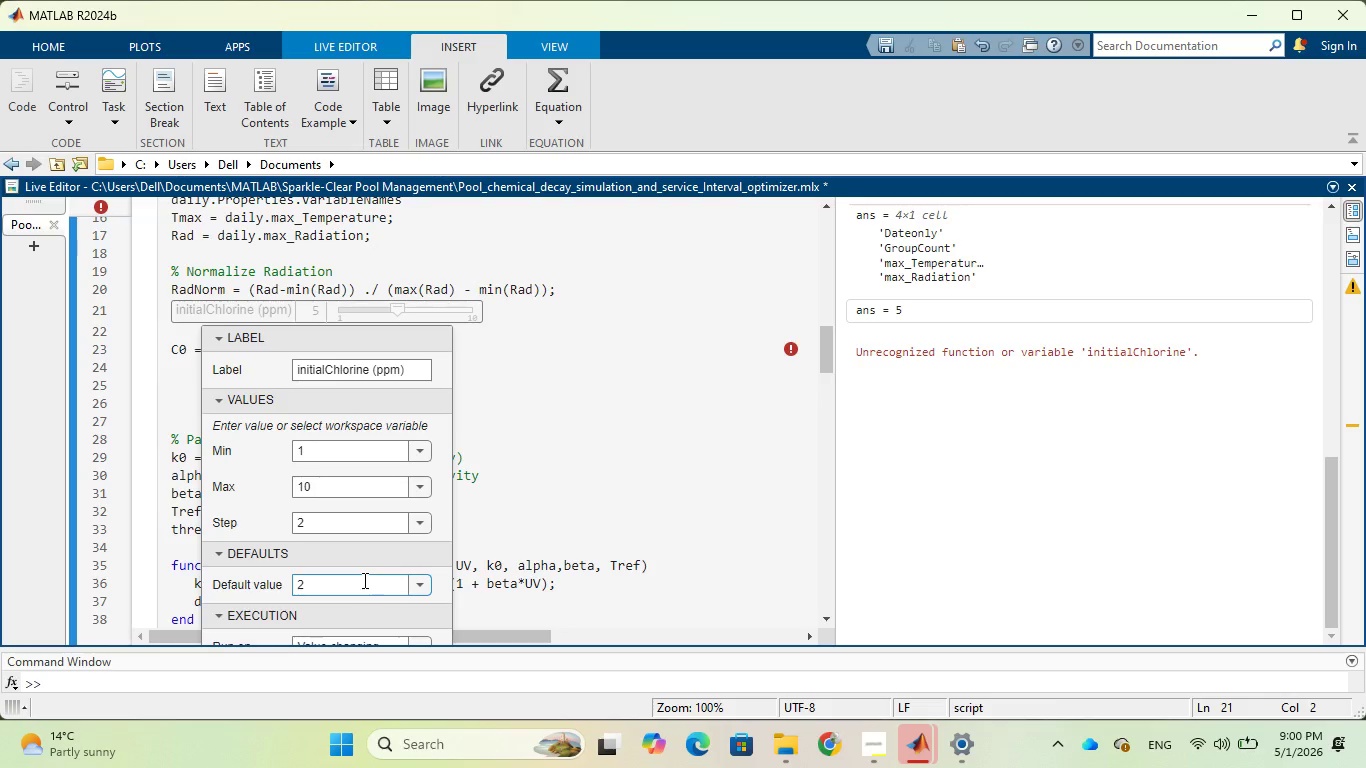 
type(initialChlorine = )
 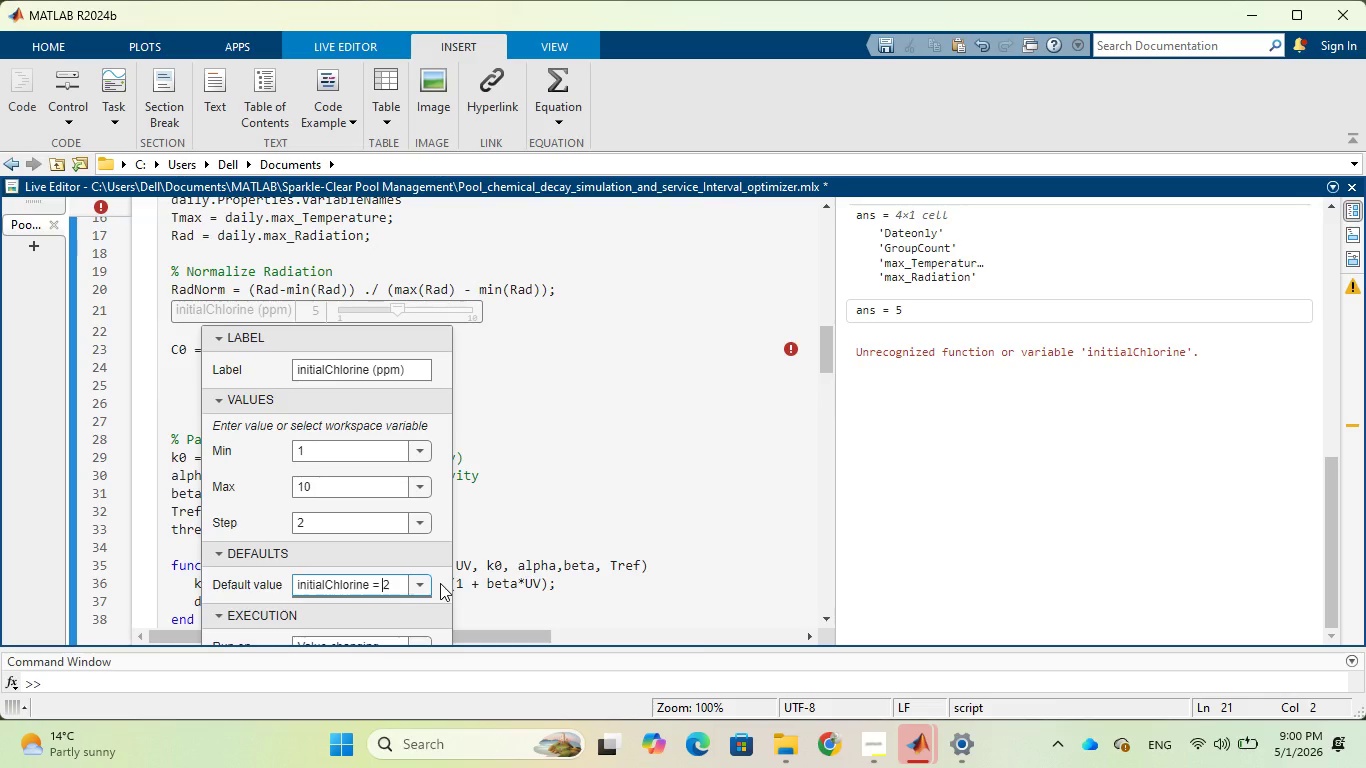 
wait(5.89)
 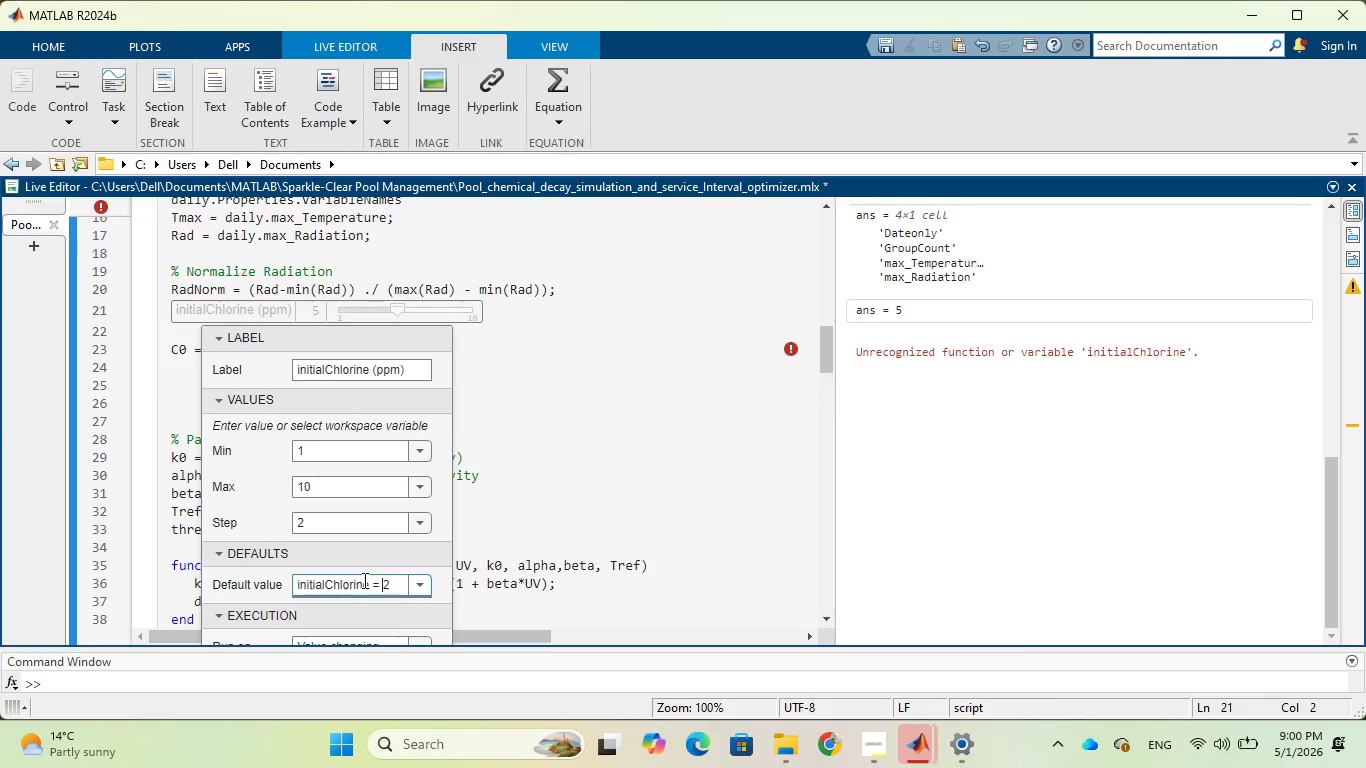 
left_click([440, 583])
 